 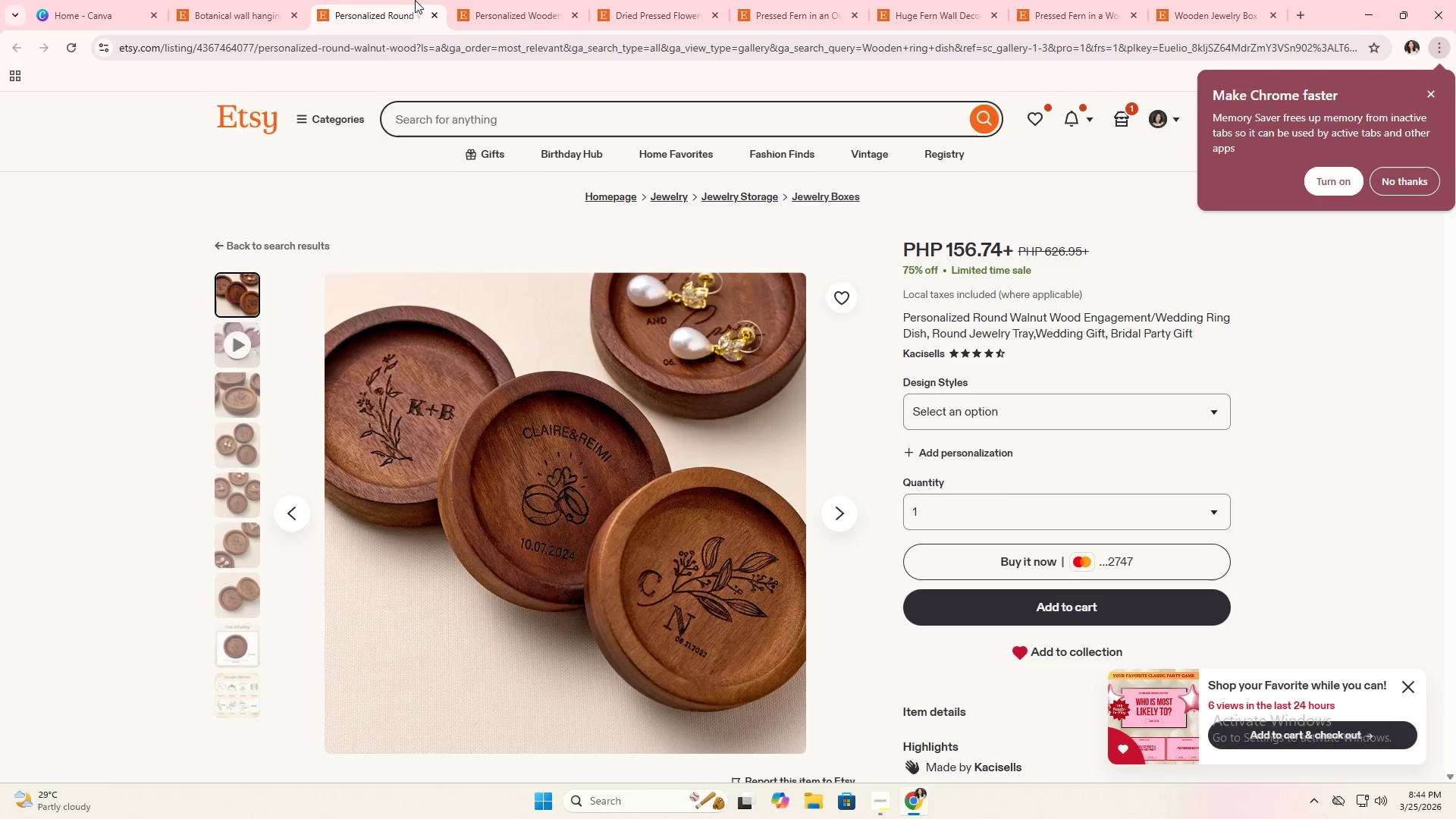 
left_click([507, 0])
 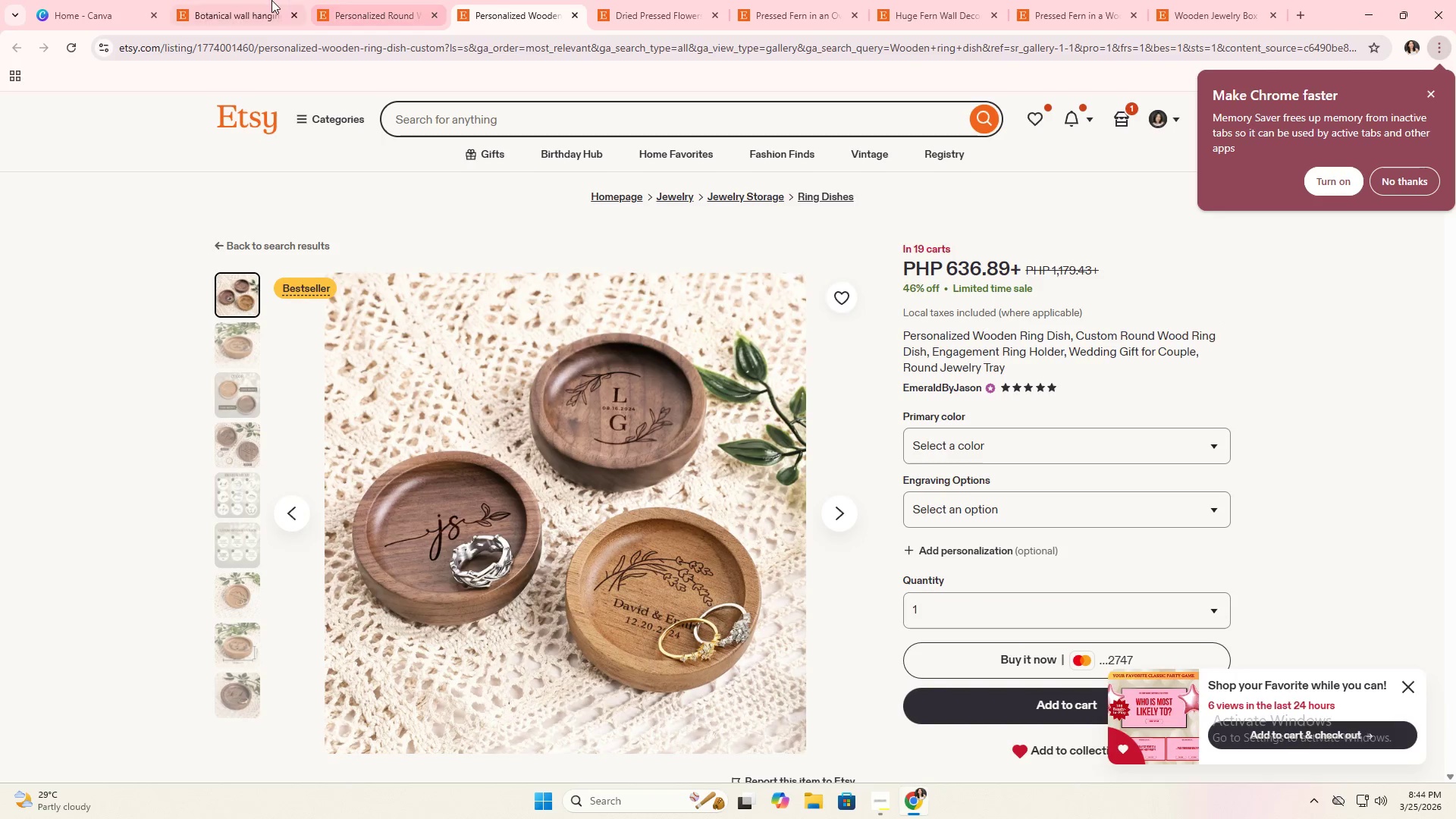 
left_click([271, 0])
 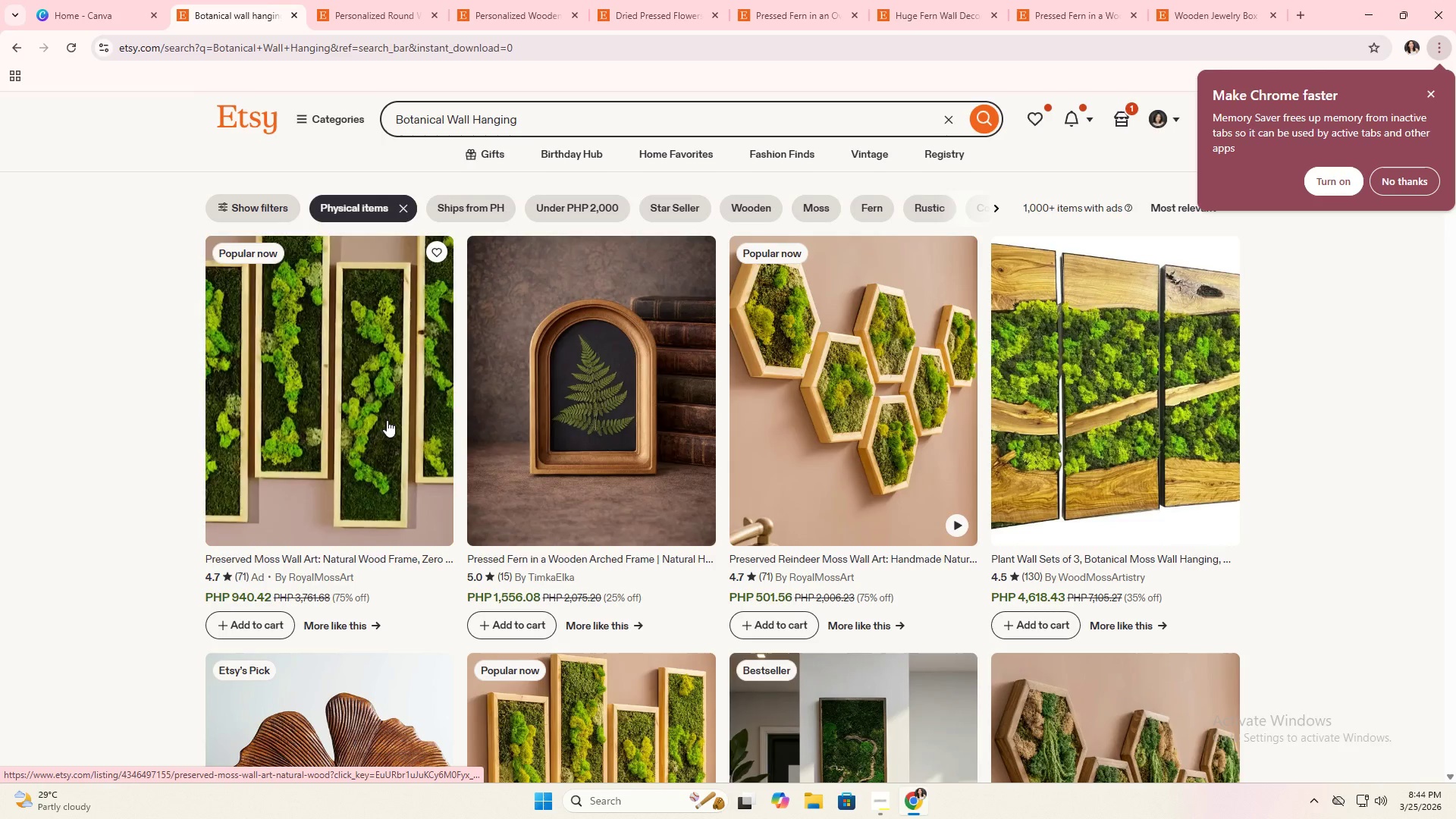 
scroll: coordinate [471, 317], scroll_direction: down, amount: 7.0
 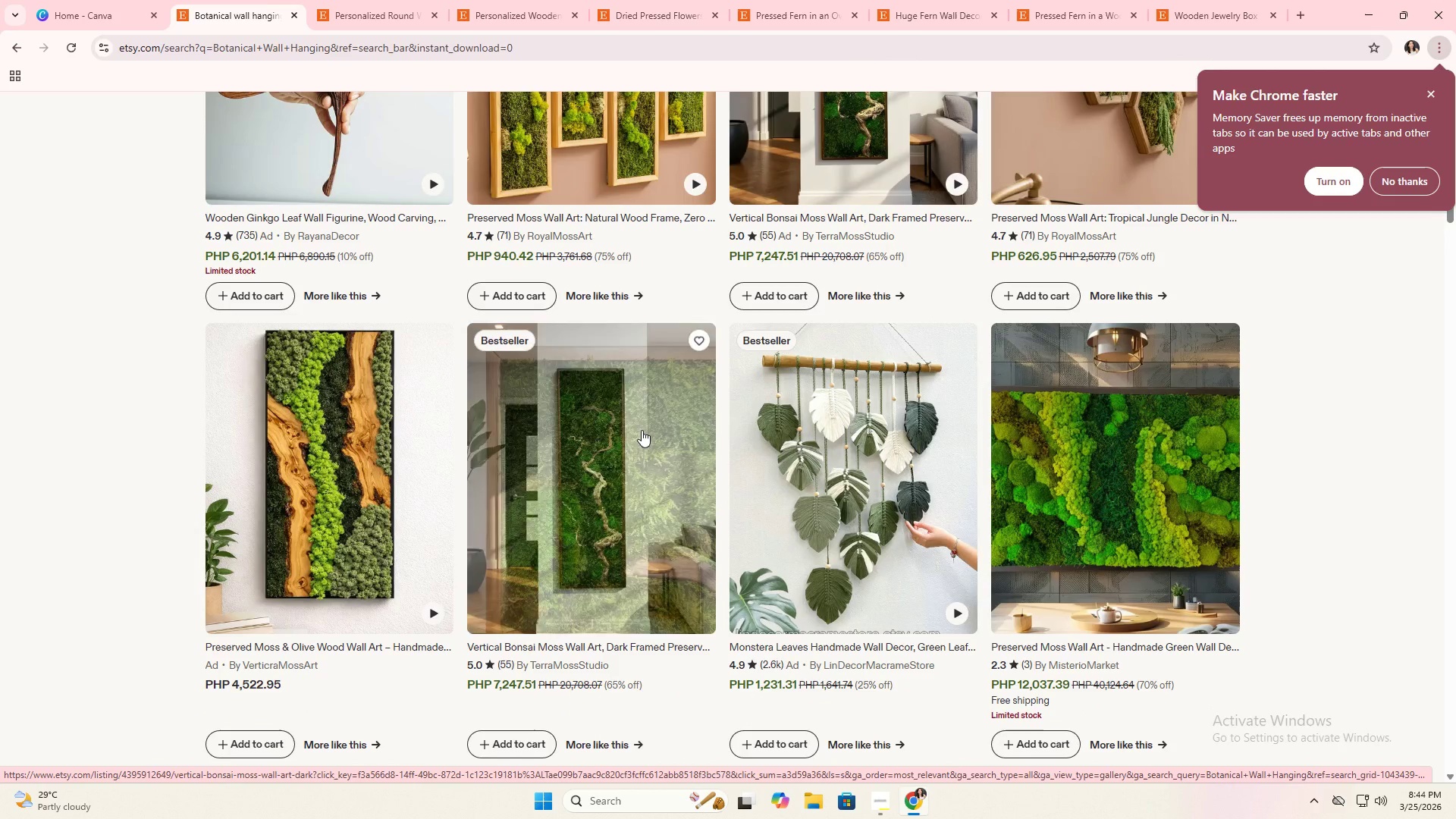 
left_click([610, 447])
 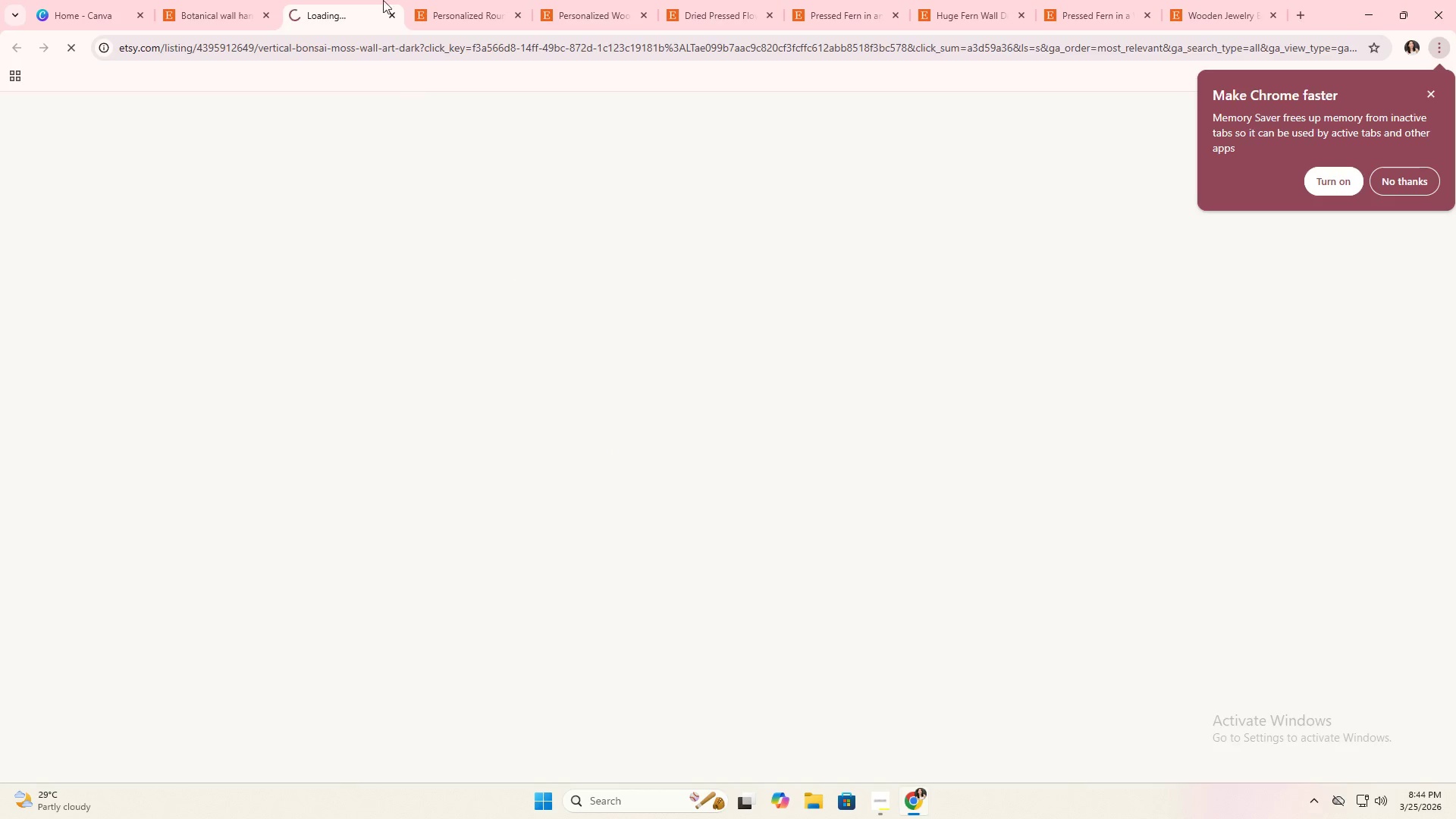 
left_click([486, 2])
 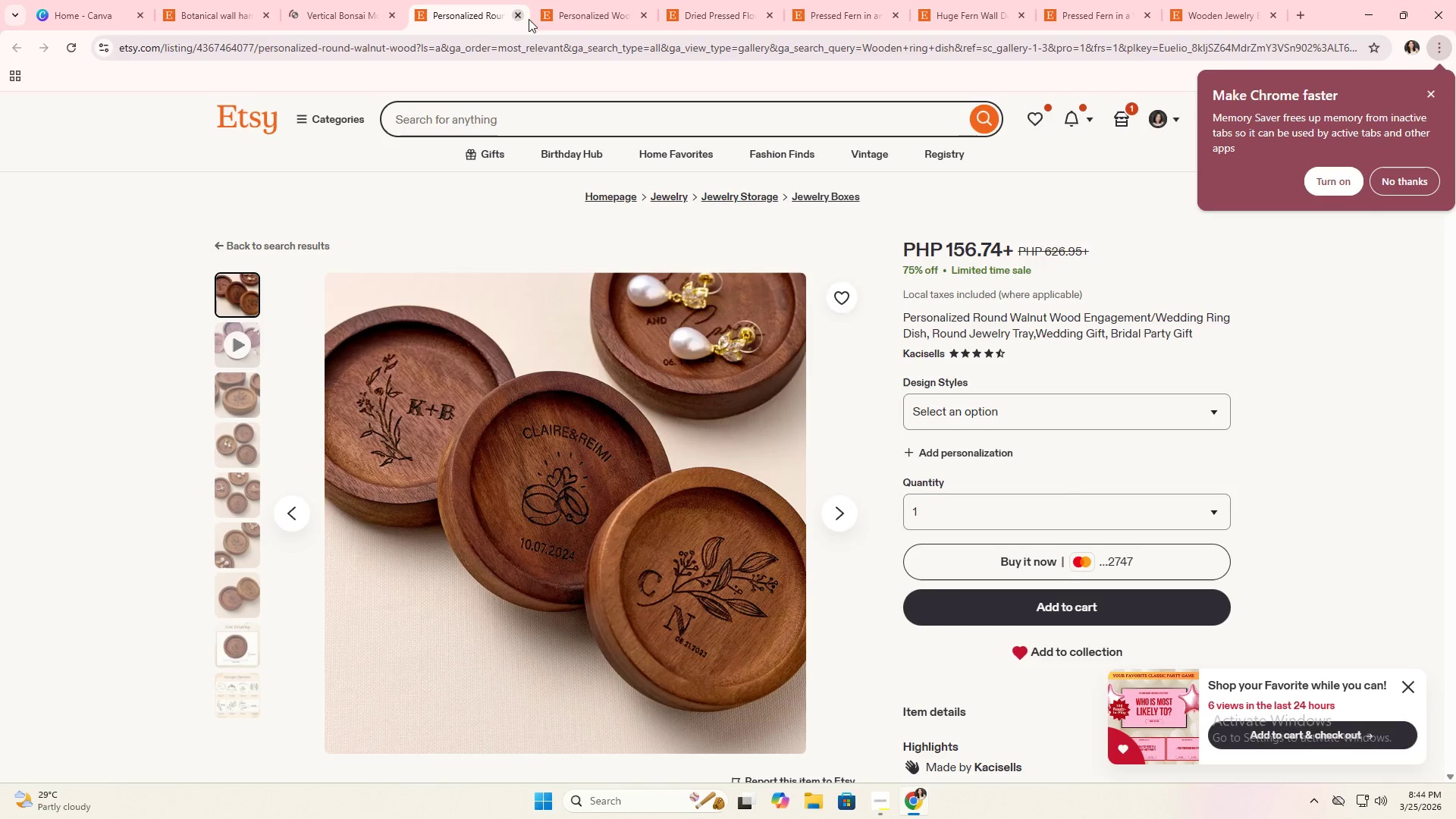 
left_click([586, 2])
 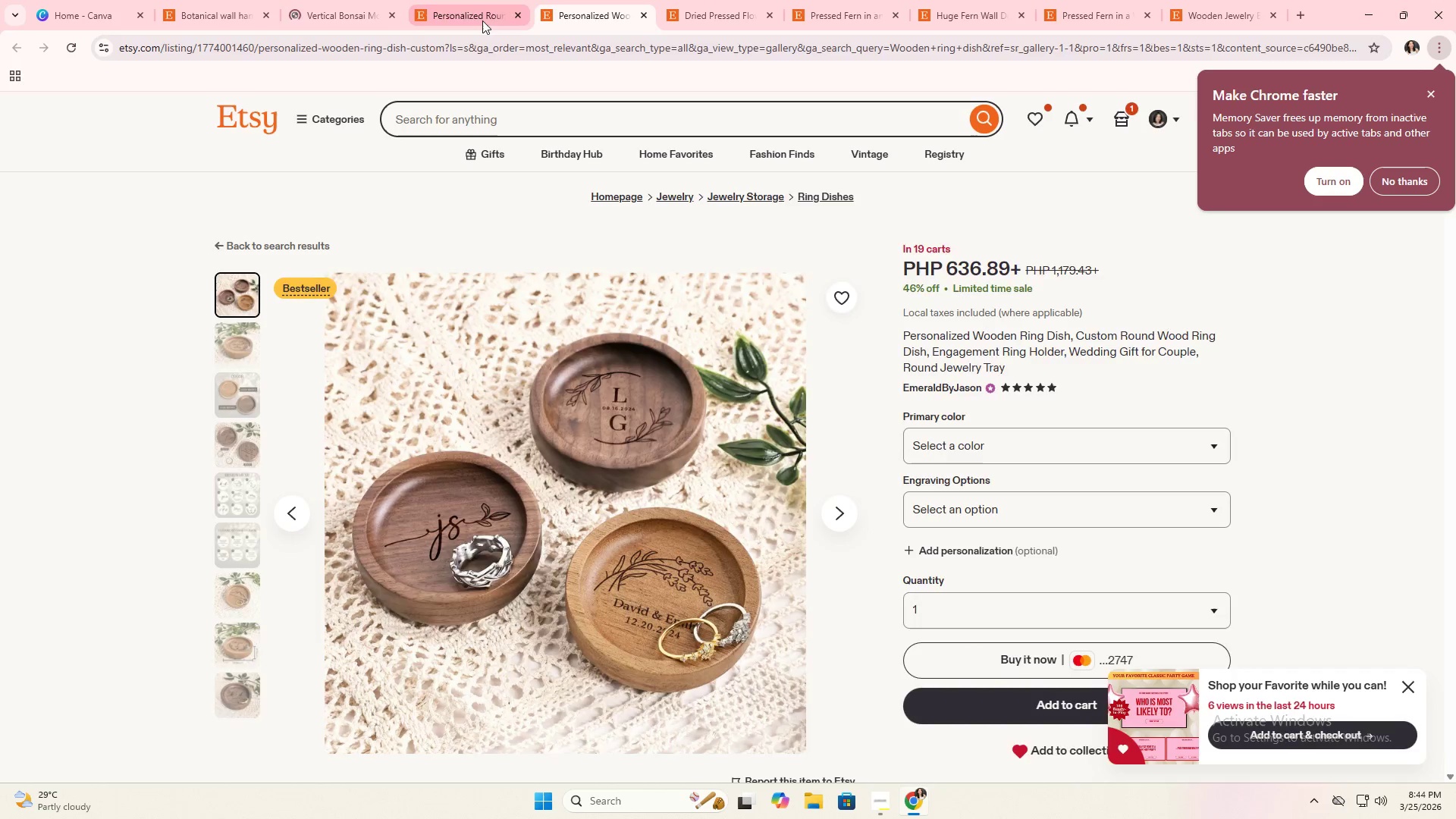 
double_click([522, 18])
 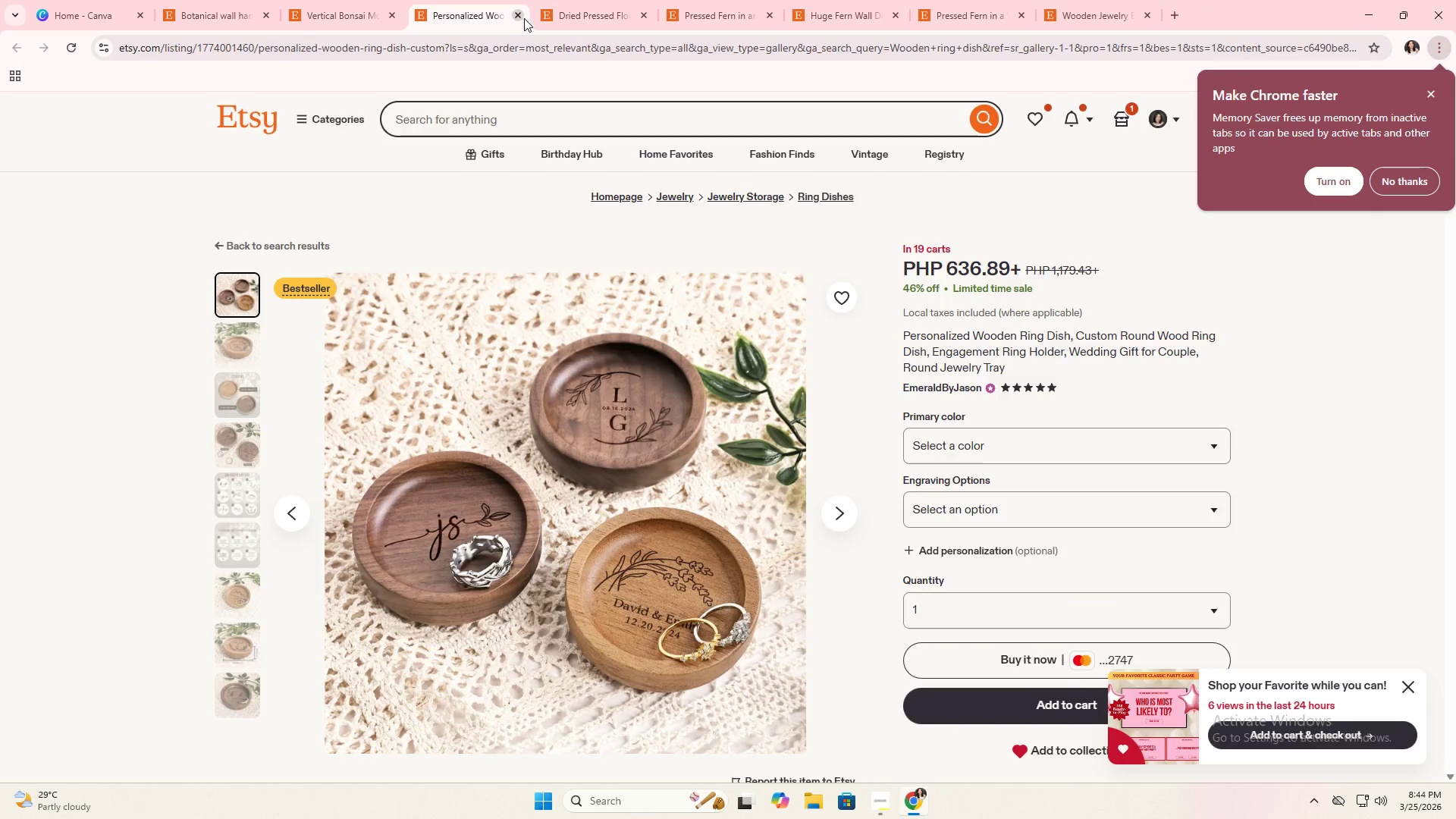 
left_click([573, 16])
 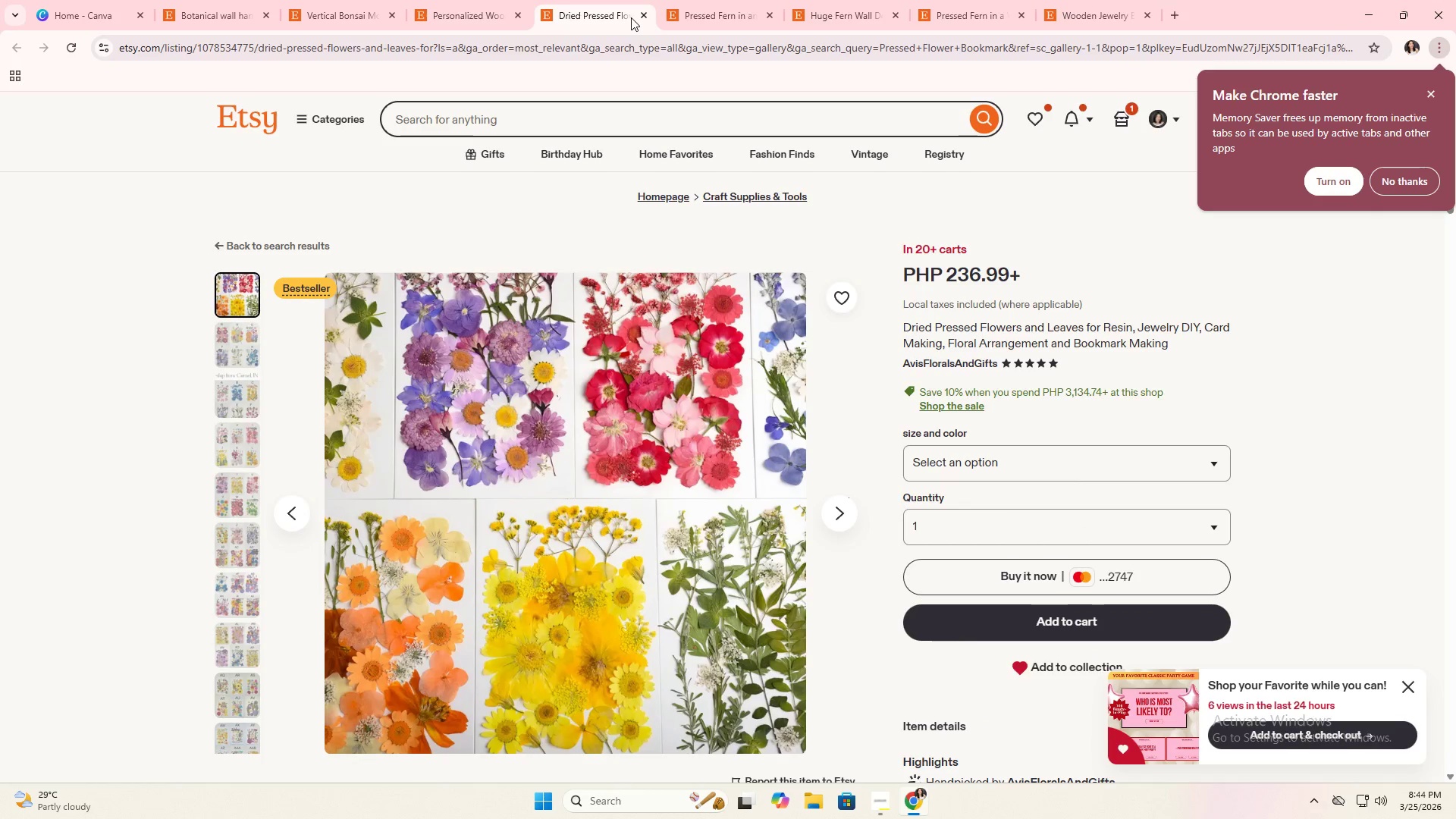 
left_click([642, 17])
 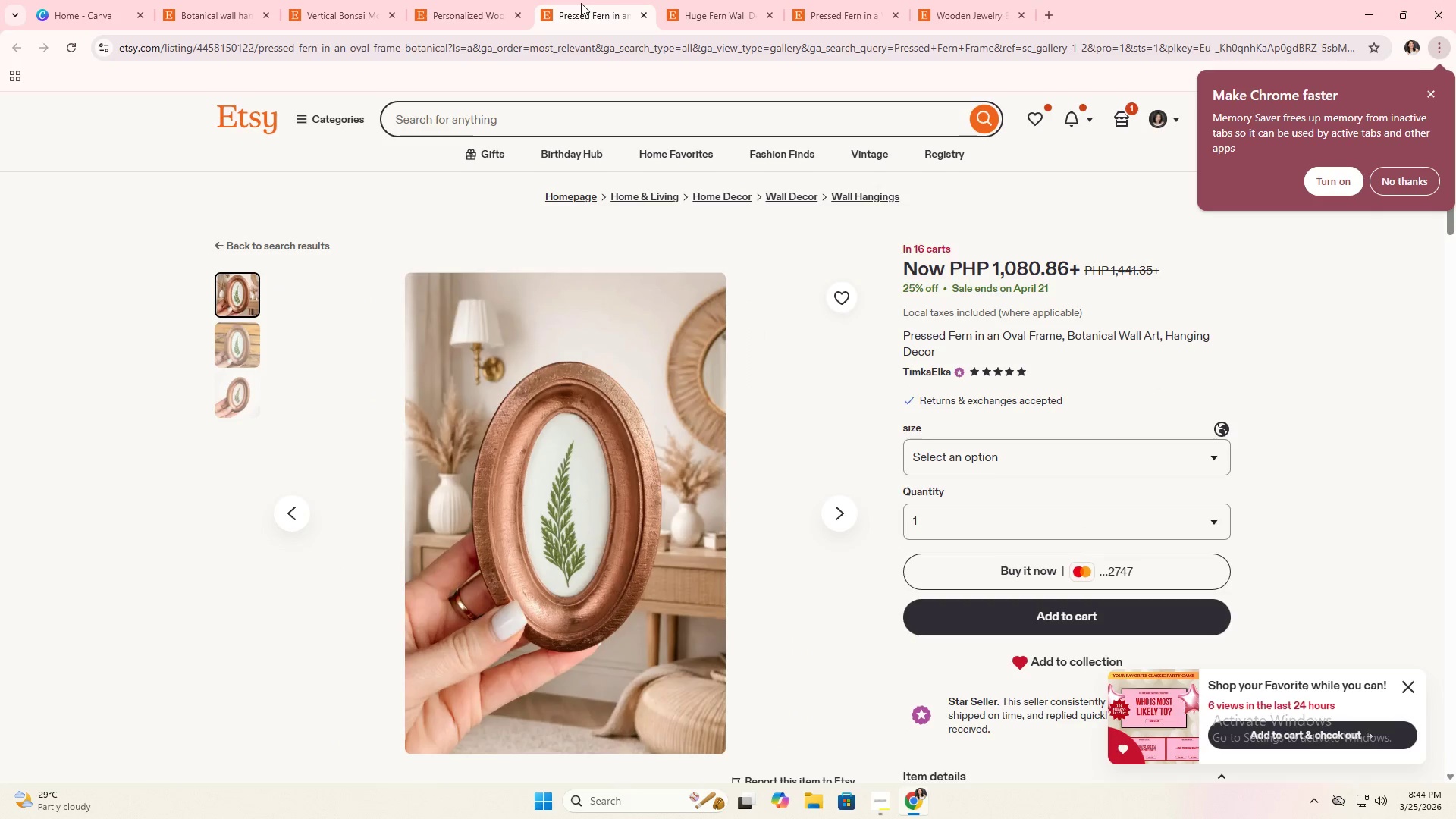 
double_click([487, 0])
 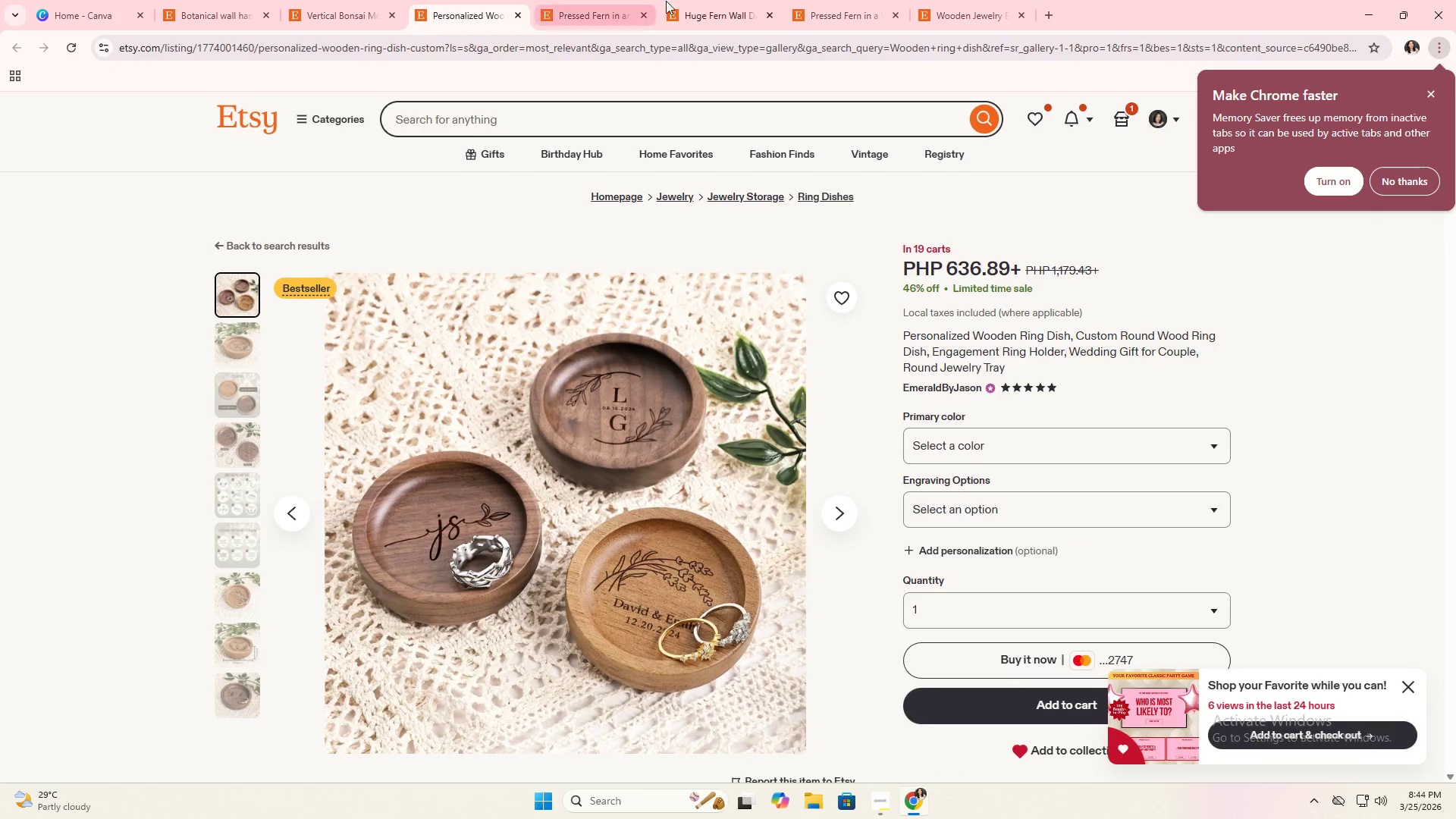 
triple_click([682, 1])
 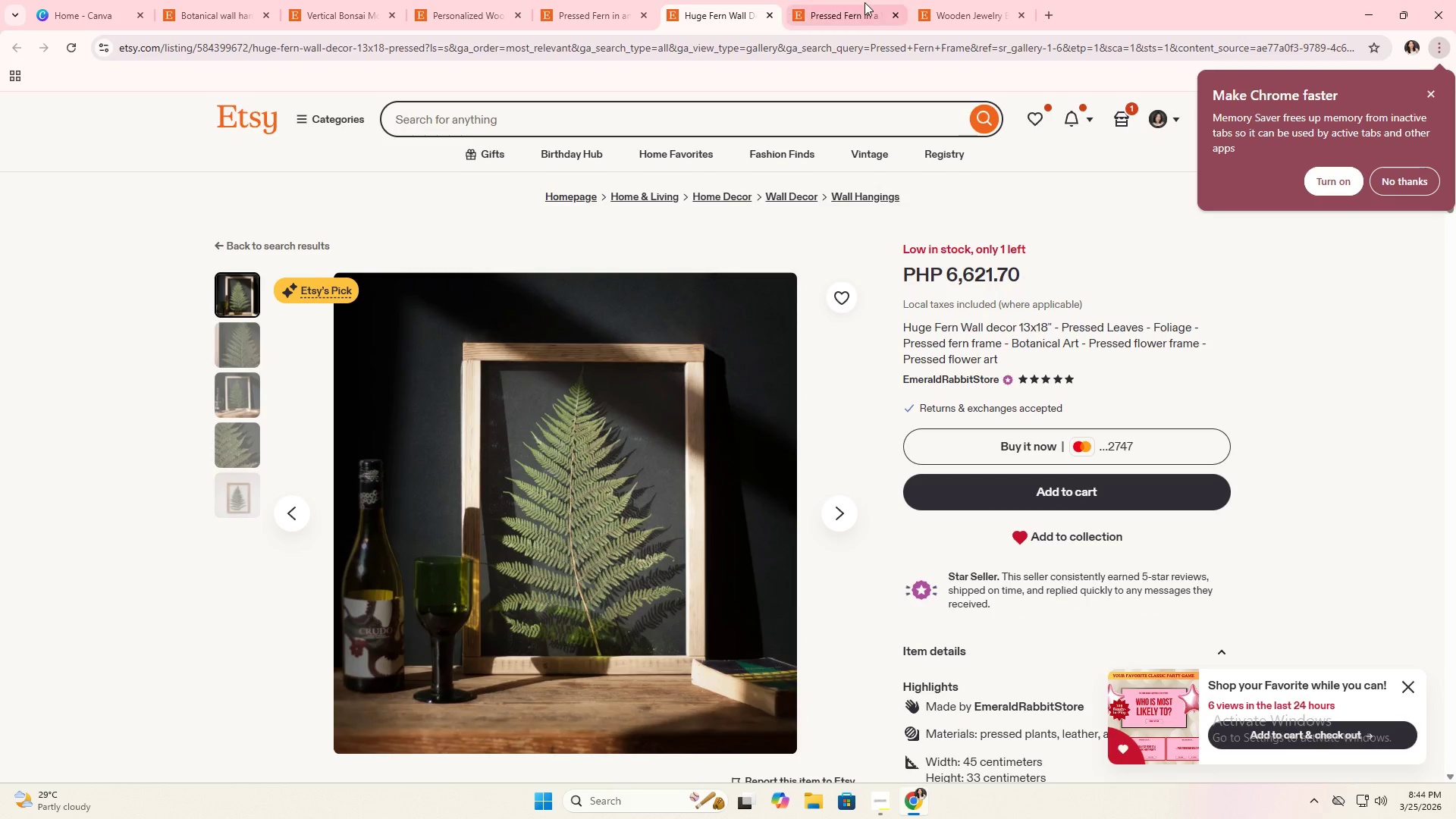 
left_click([821, 0])
 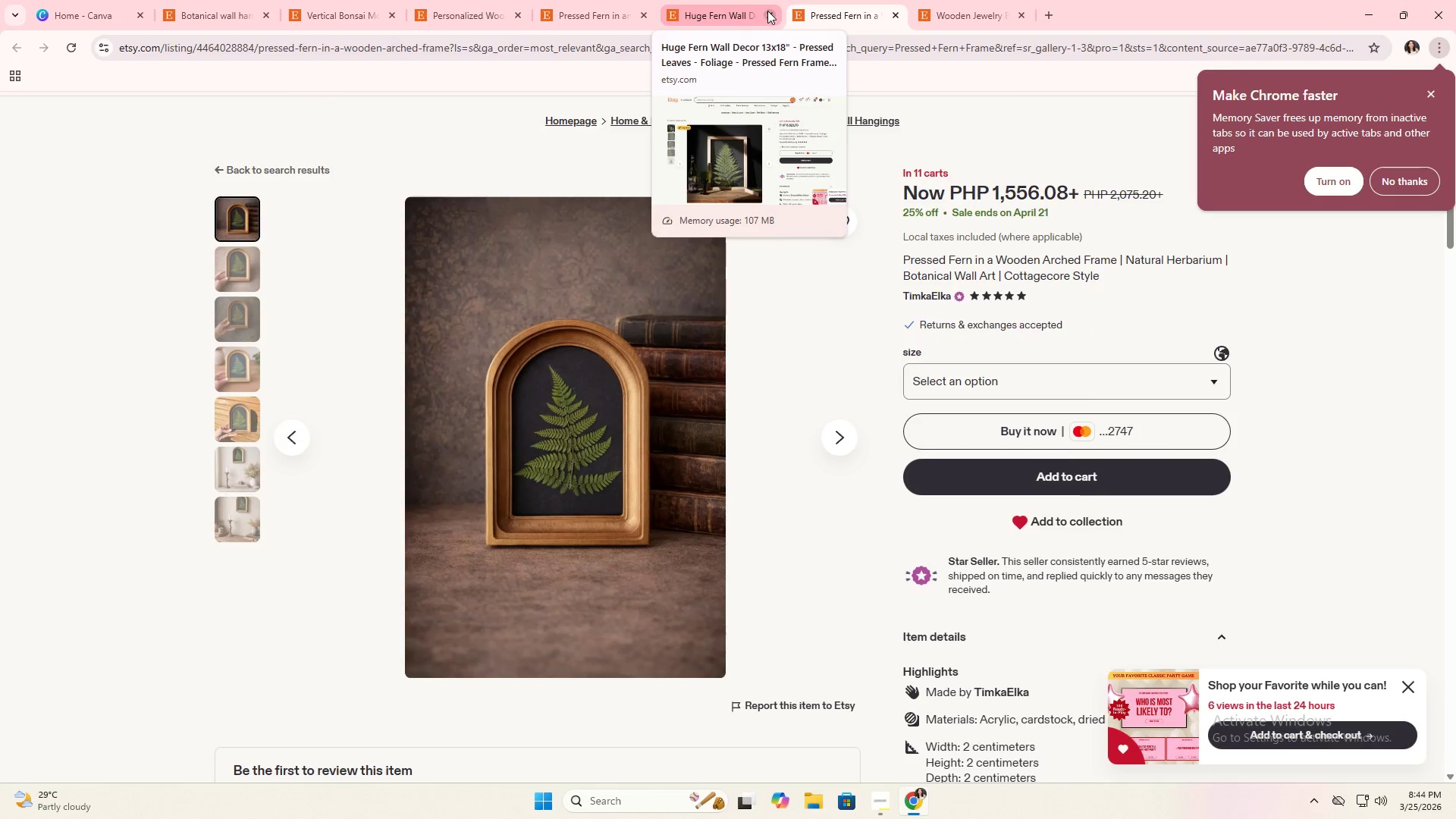 
double_click([598, 0])
 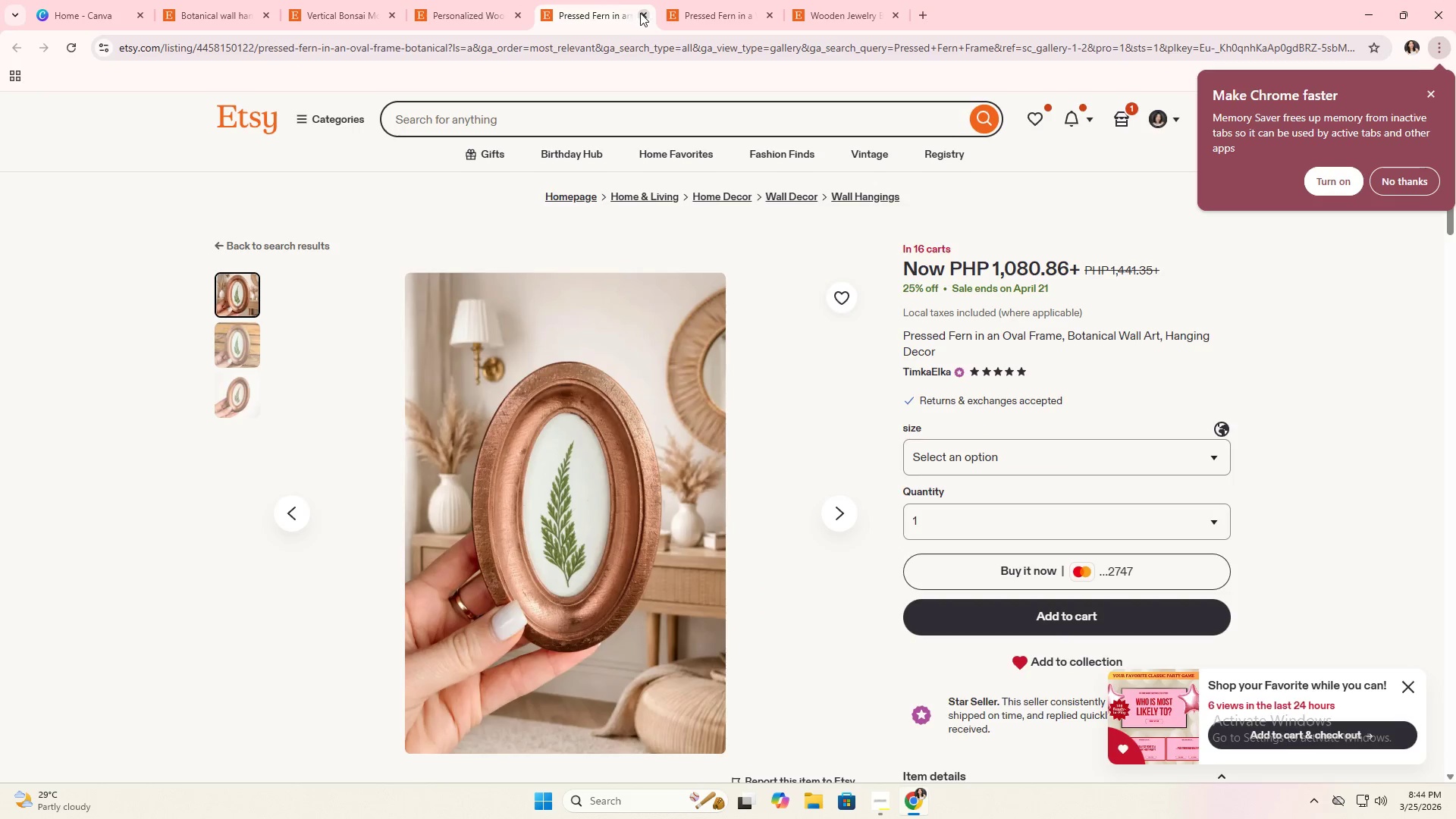 
left_click([642, 13])
 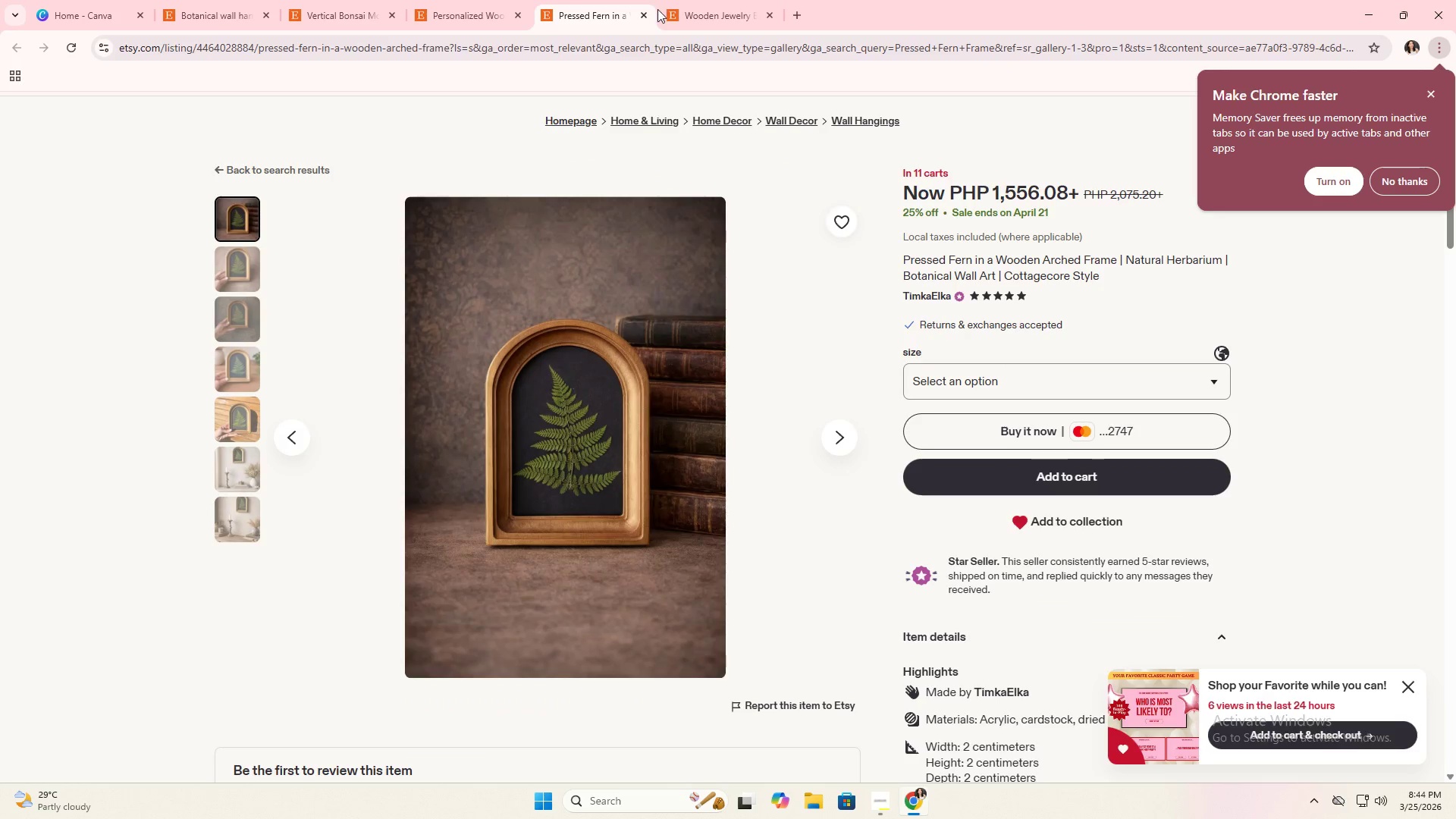 
left_click([698, 5])
 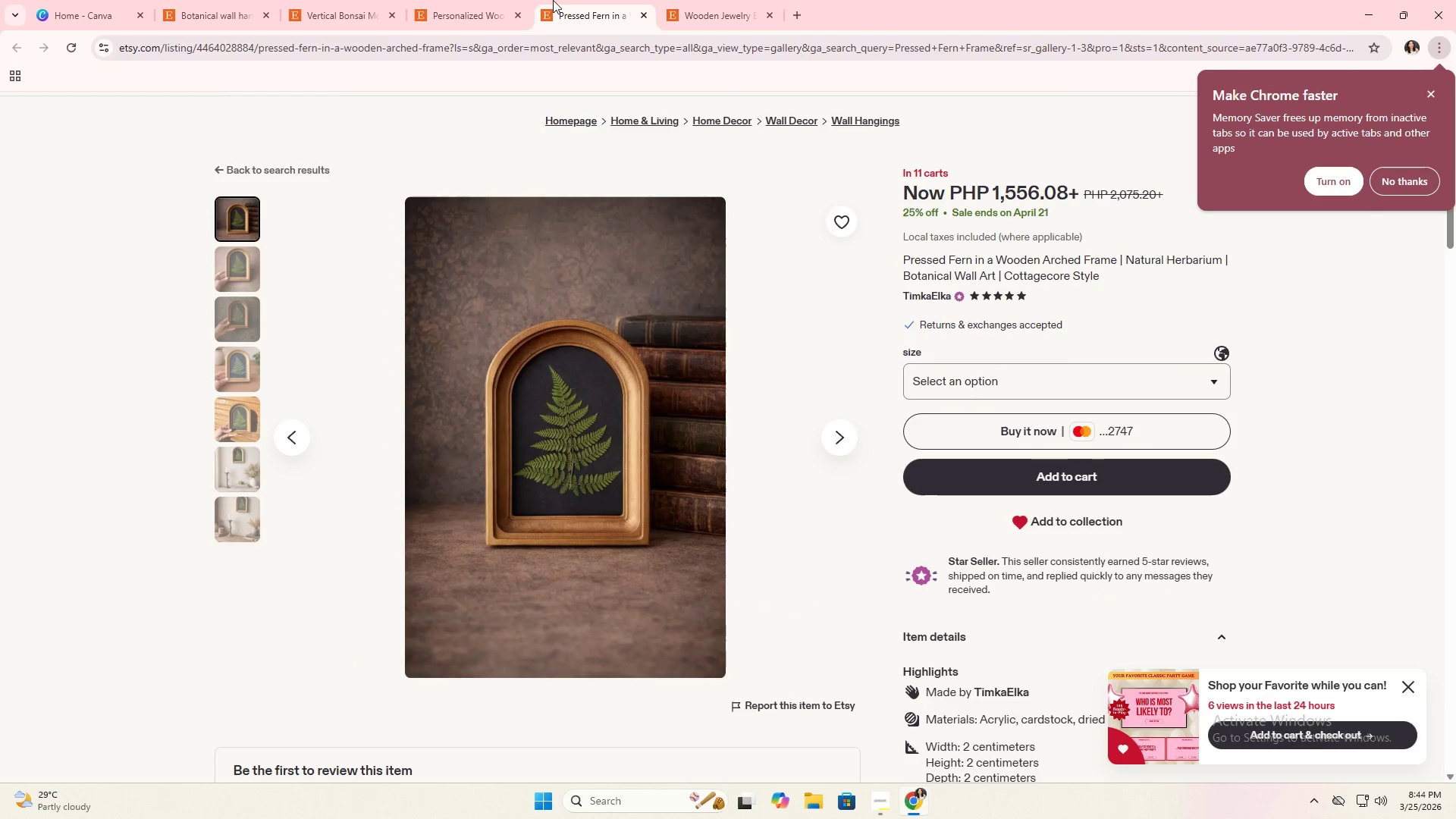 
double_click([488, 0])
 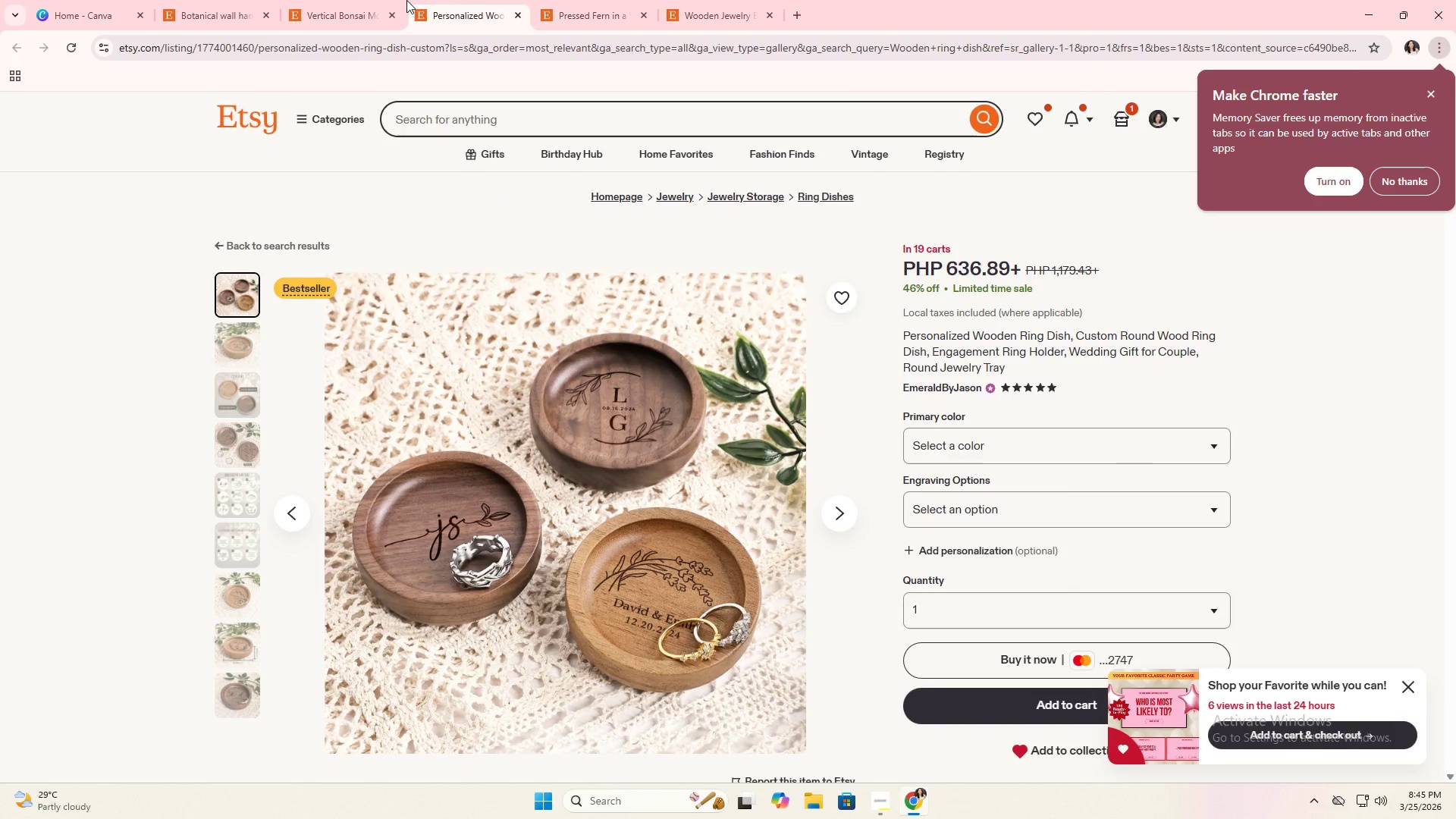 
left_click([366, 0])
 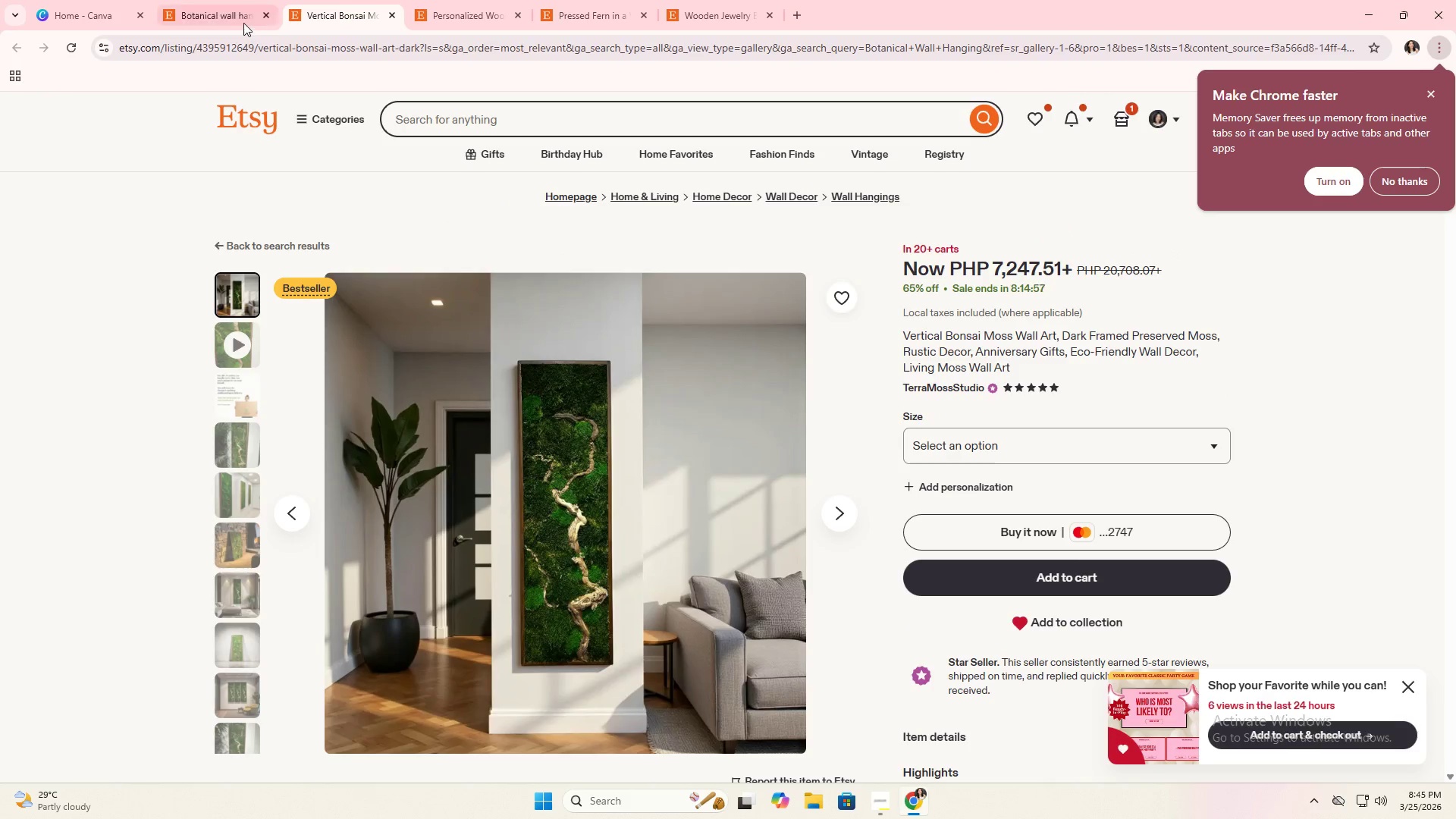 
left_click([230, 4])
 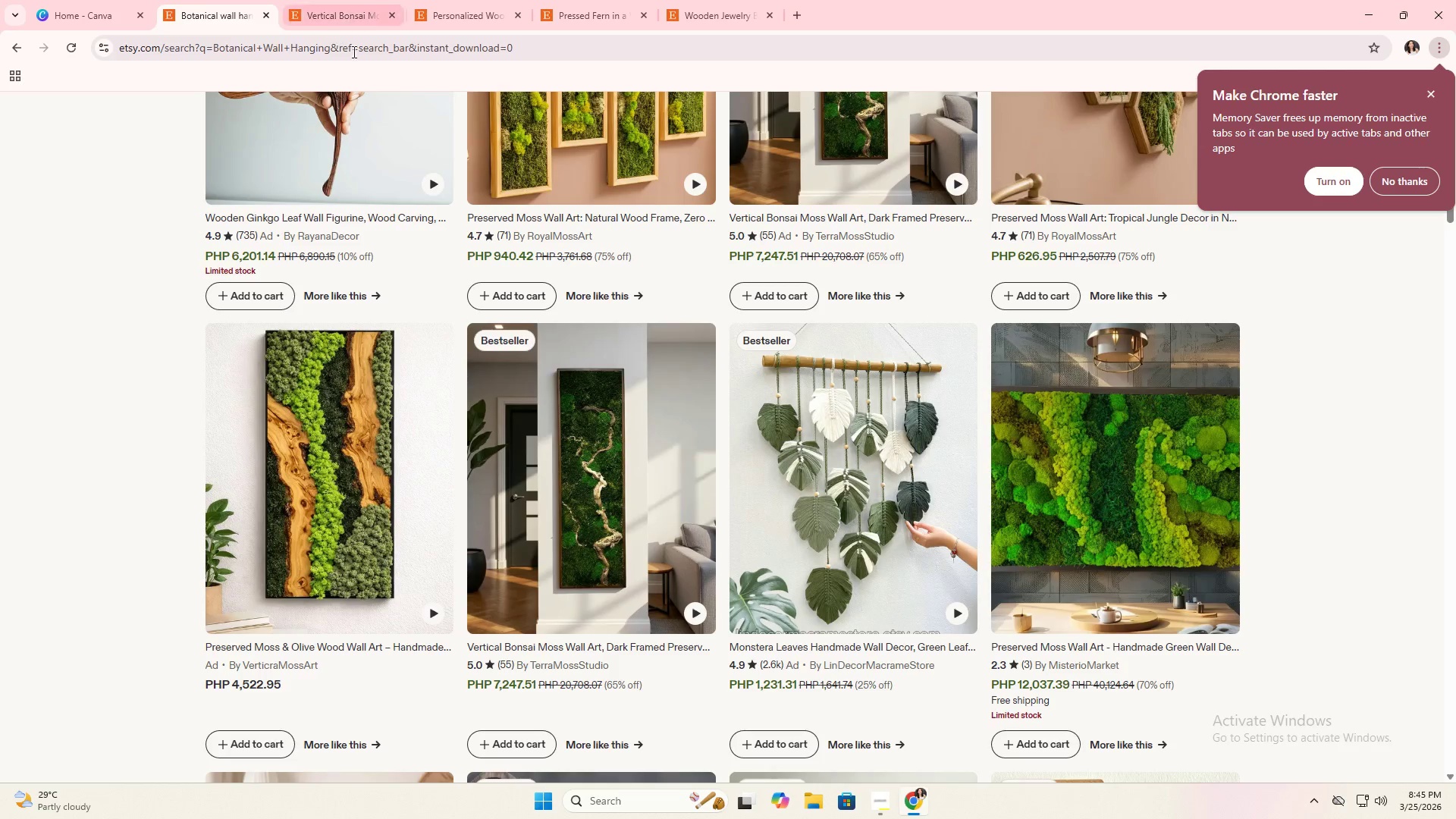 
scroll: coordinate [417, 182], scroll_direction: up, amount: 14.0
 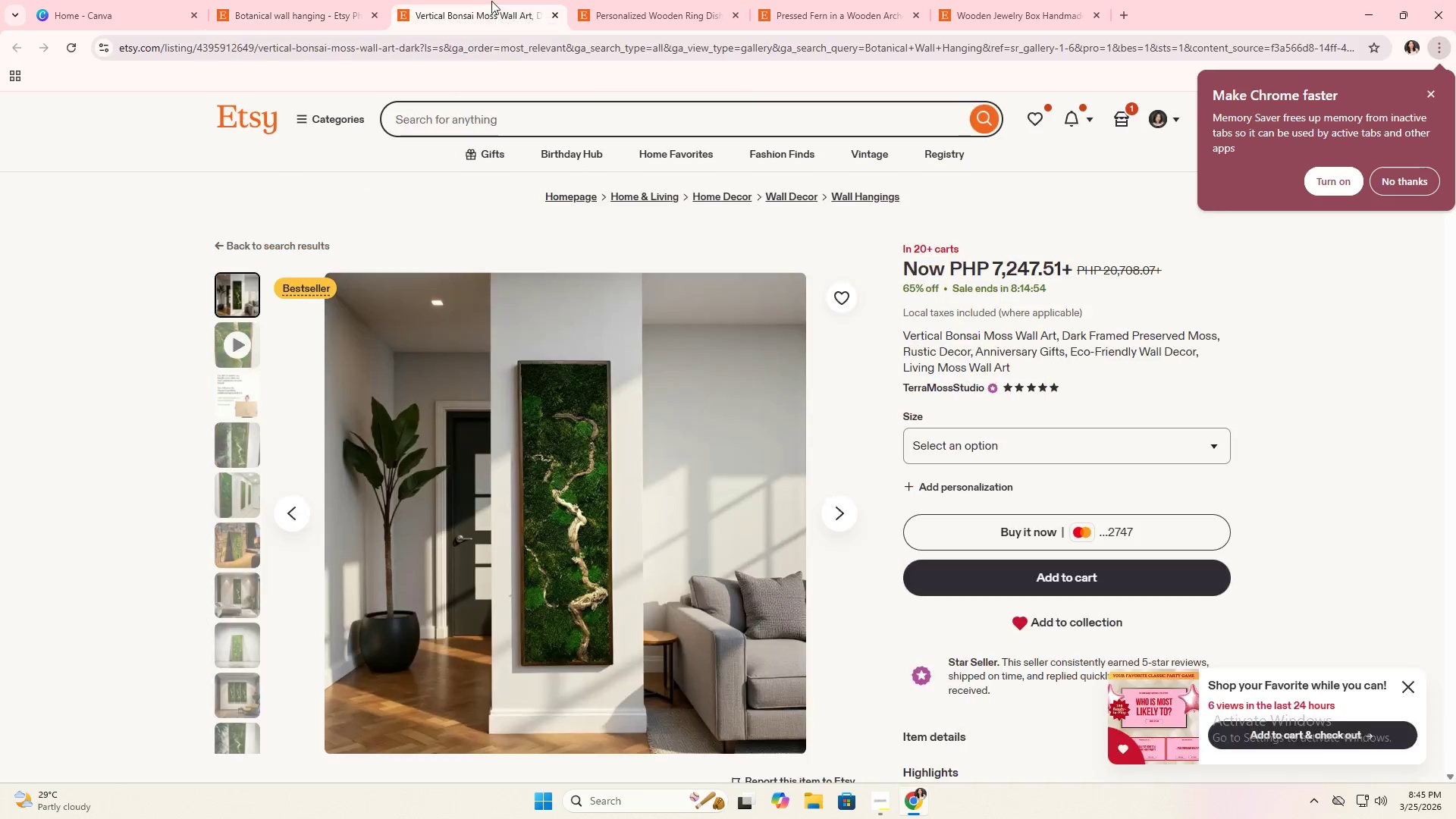 
double_click([603, 1])
 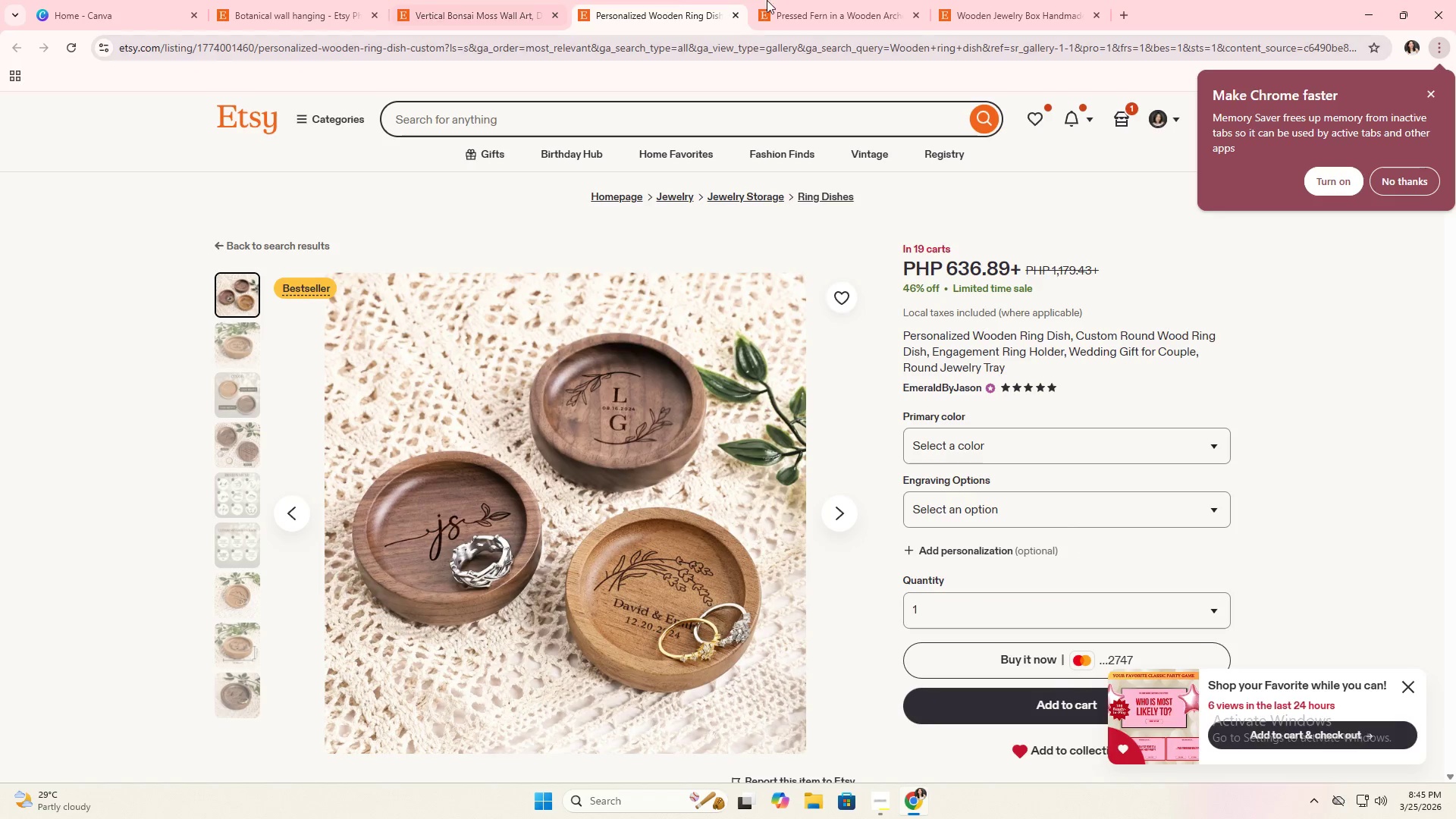 
left_click([802, 0])
 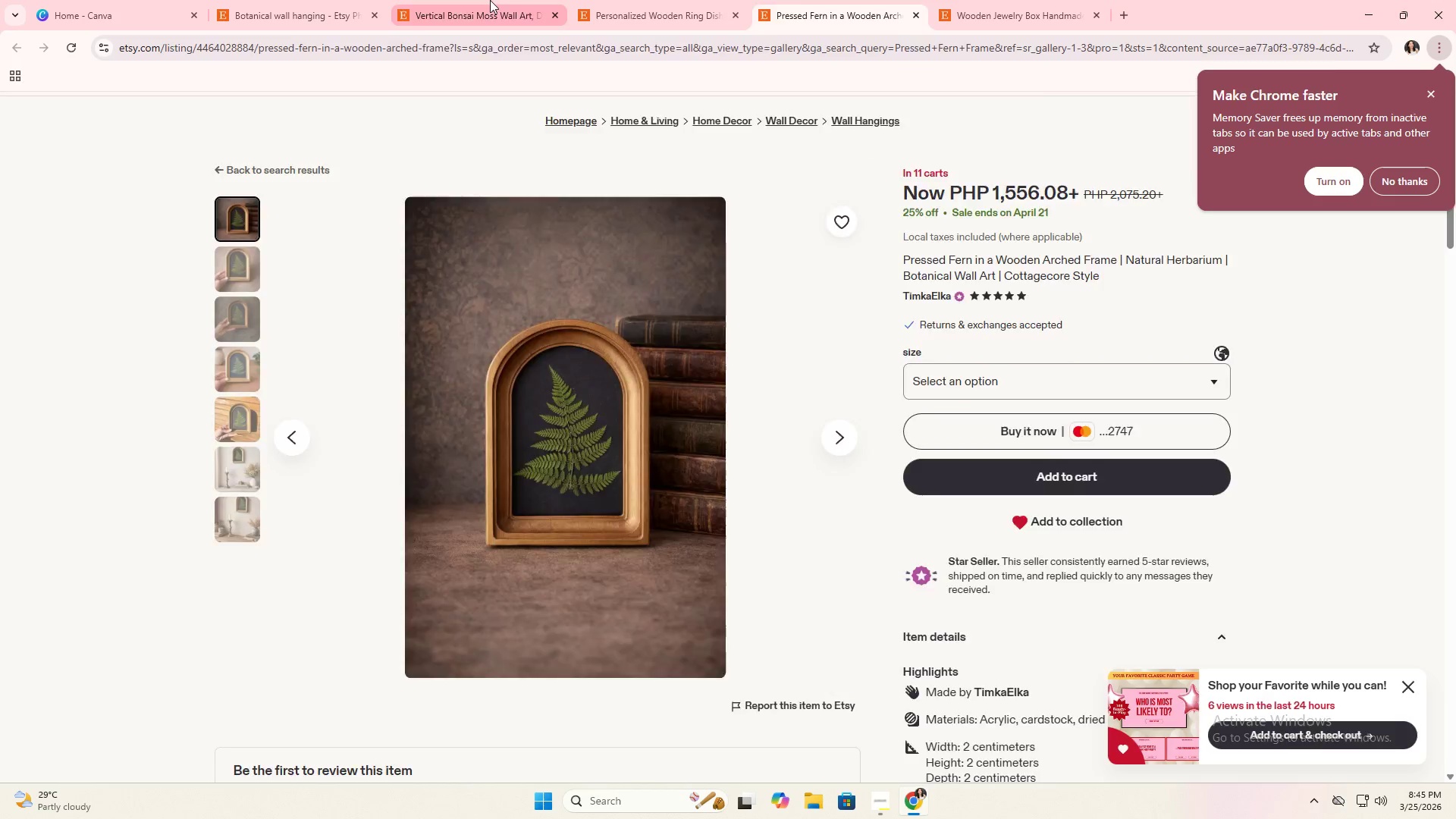 
double_click([356, 0])
 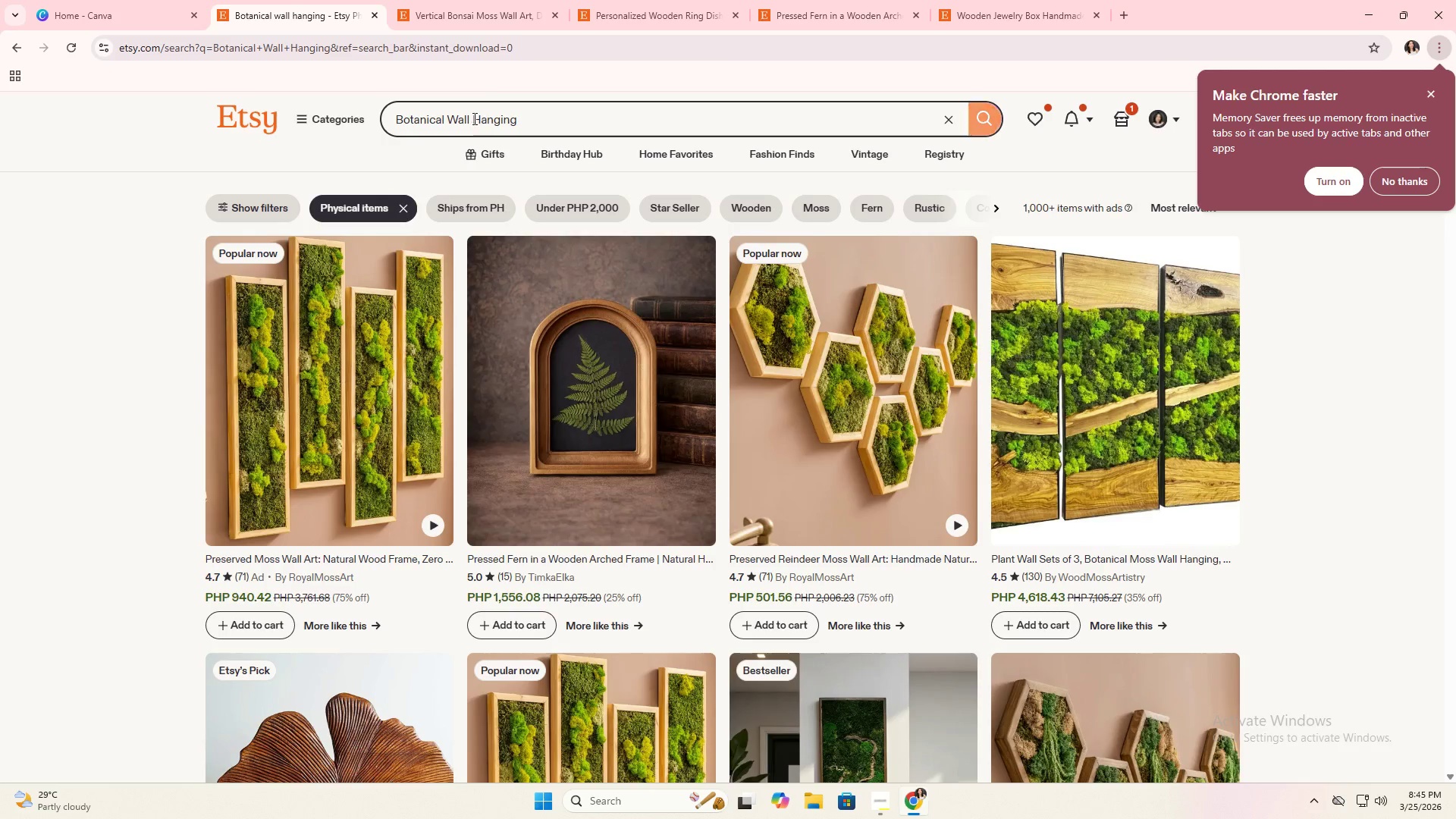 
left_click_drag(start_coordinate=[551, 121], to_coordinate=[229, 122])
 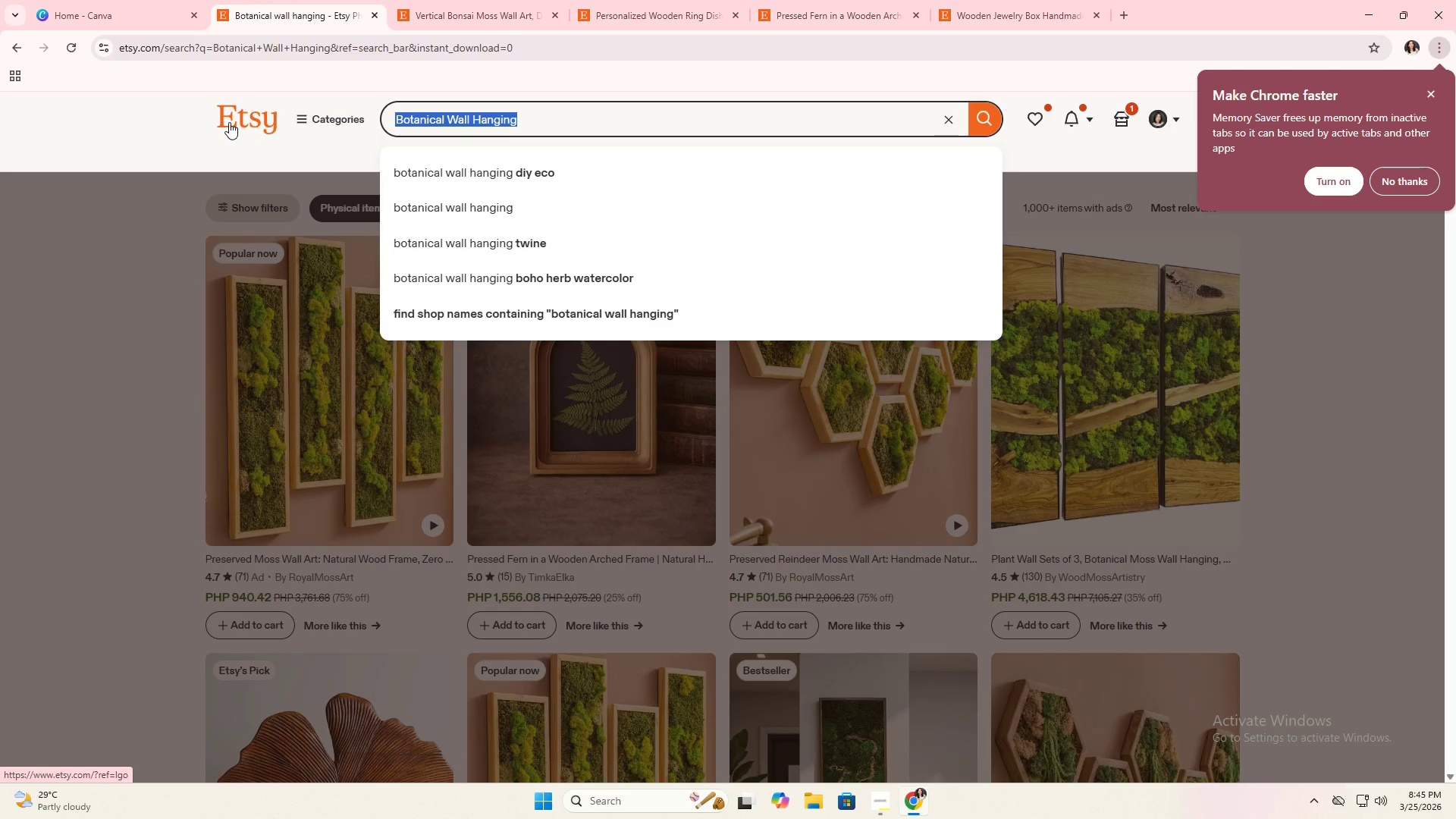 
type(Pressed flower bookmark wedding favor)
 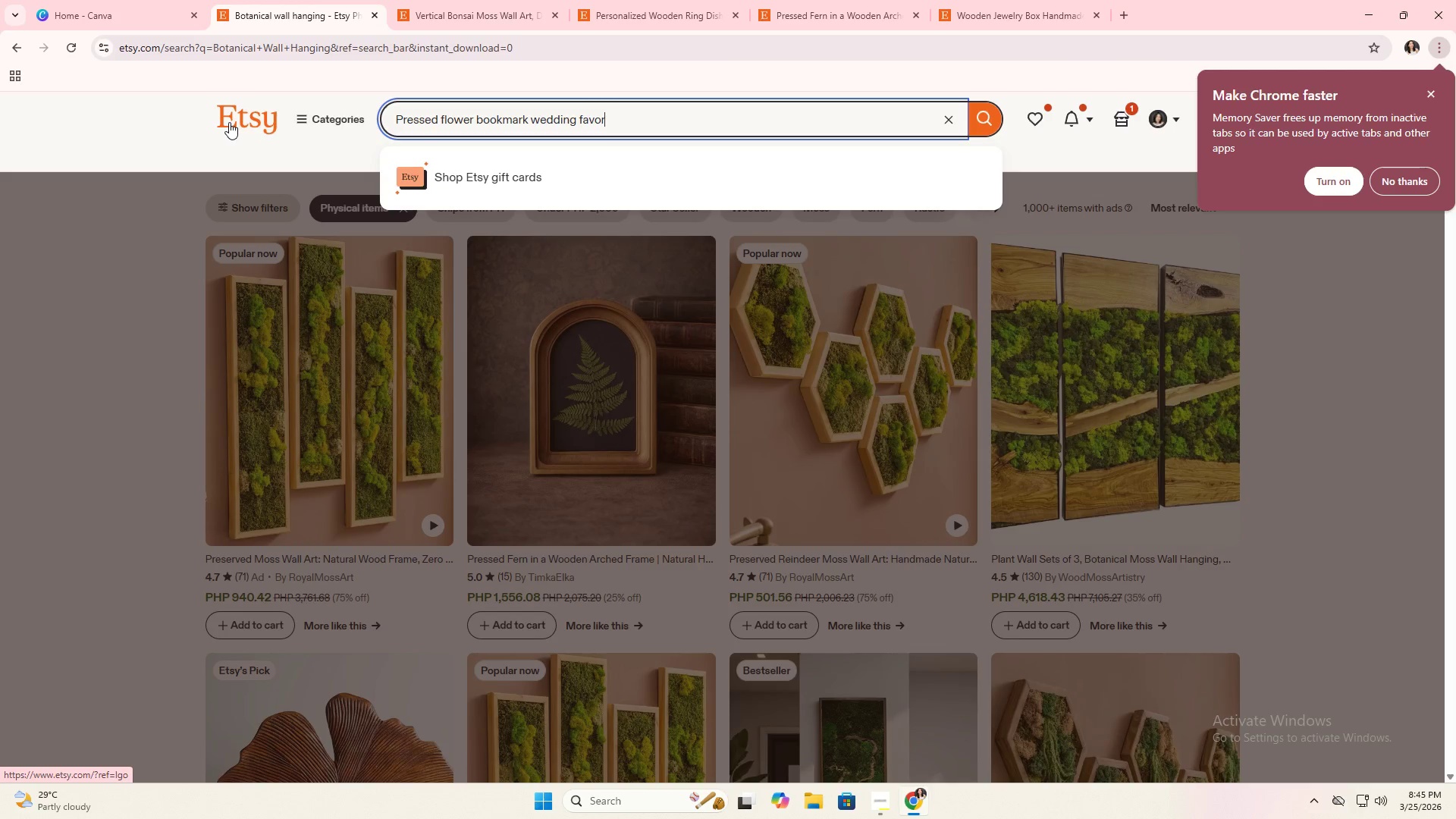 
key(Enter)
 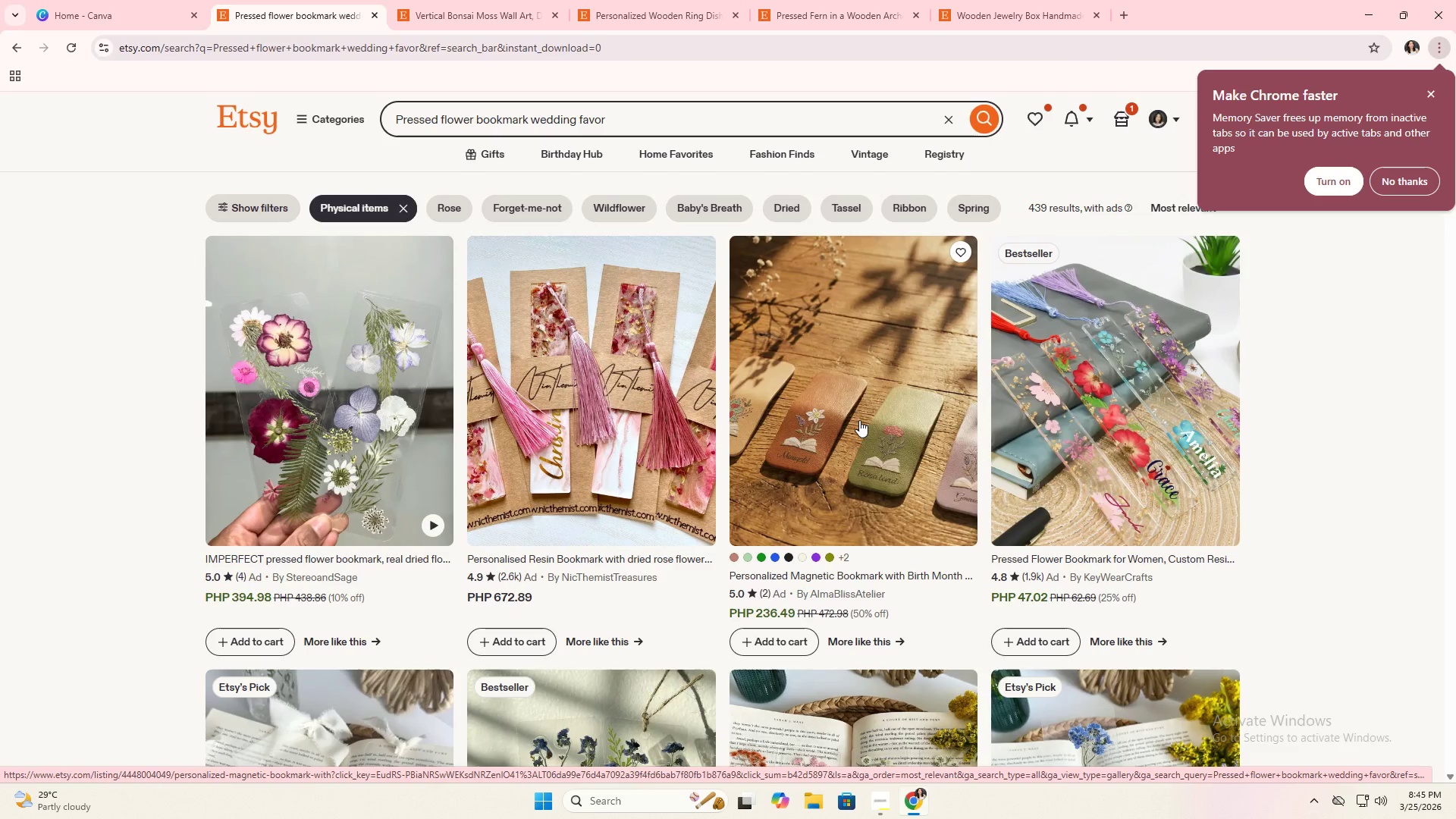 
wait(9.64)
 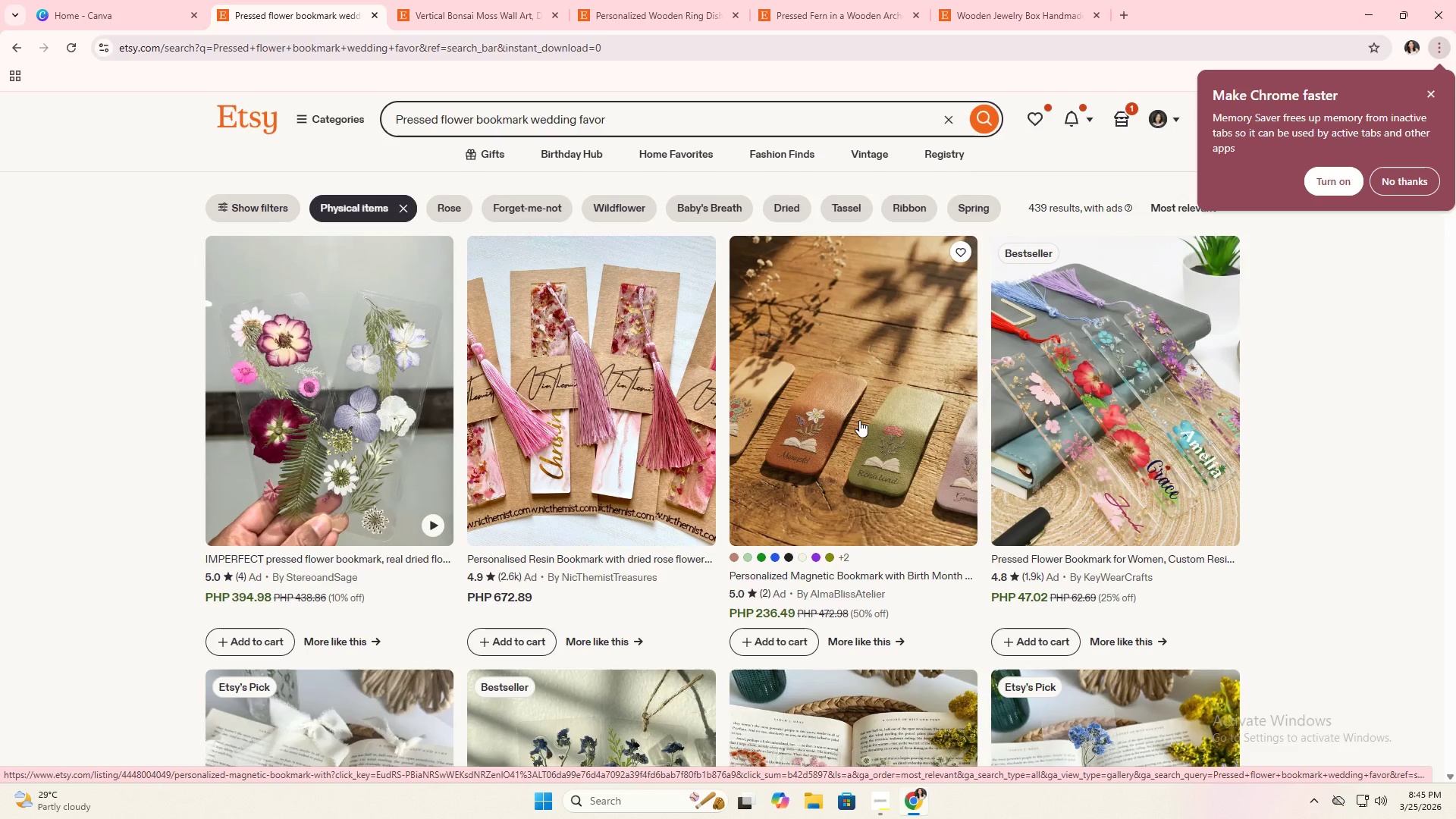 
scroll: coordinate [1074, 420], scroll_direction: down, amount: 3.0
 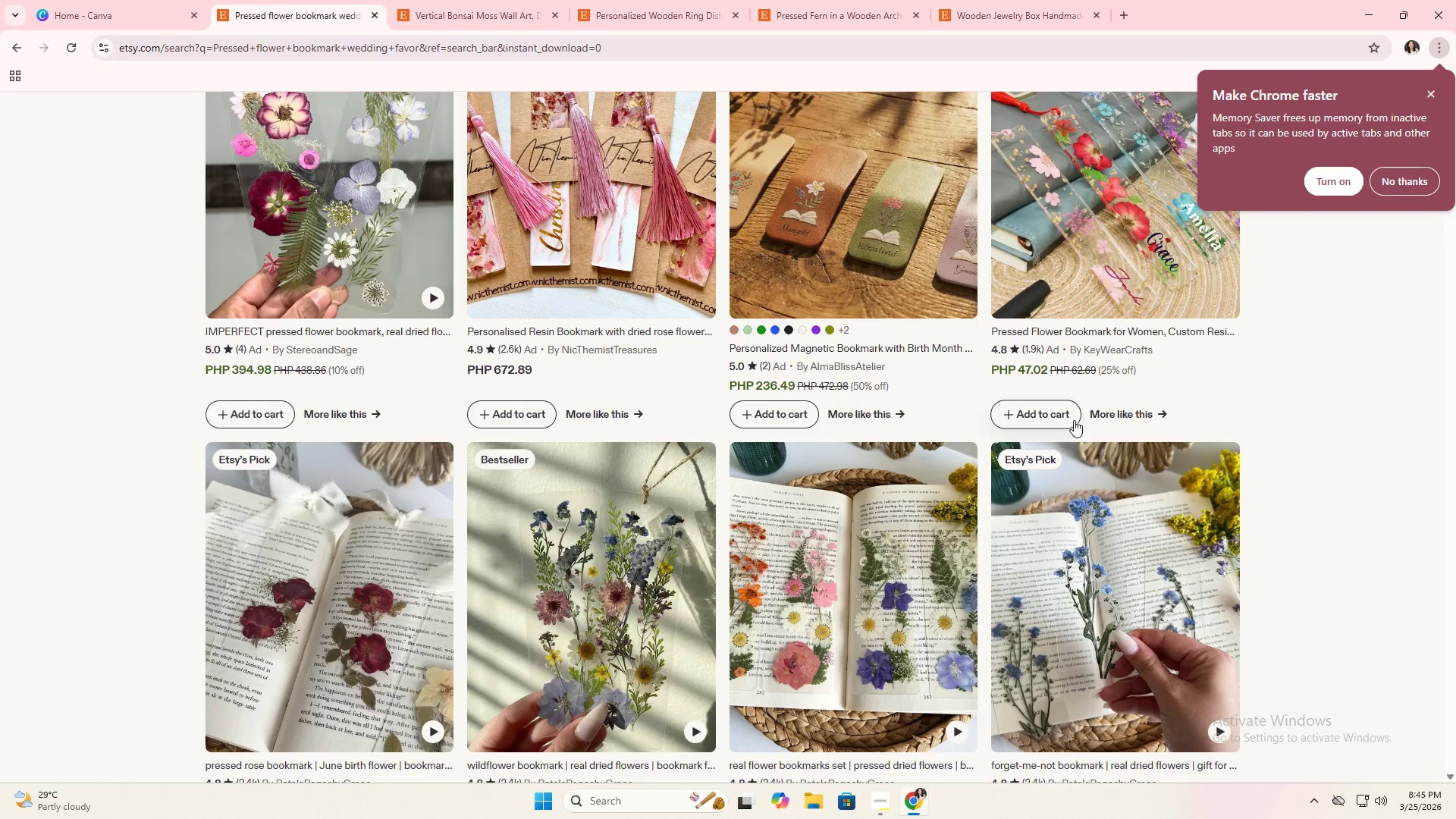 
scroll: coordinate [1074, 420], scroll_direction: up, amount: 2.0
 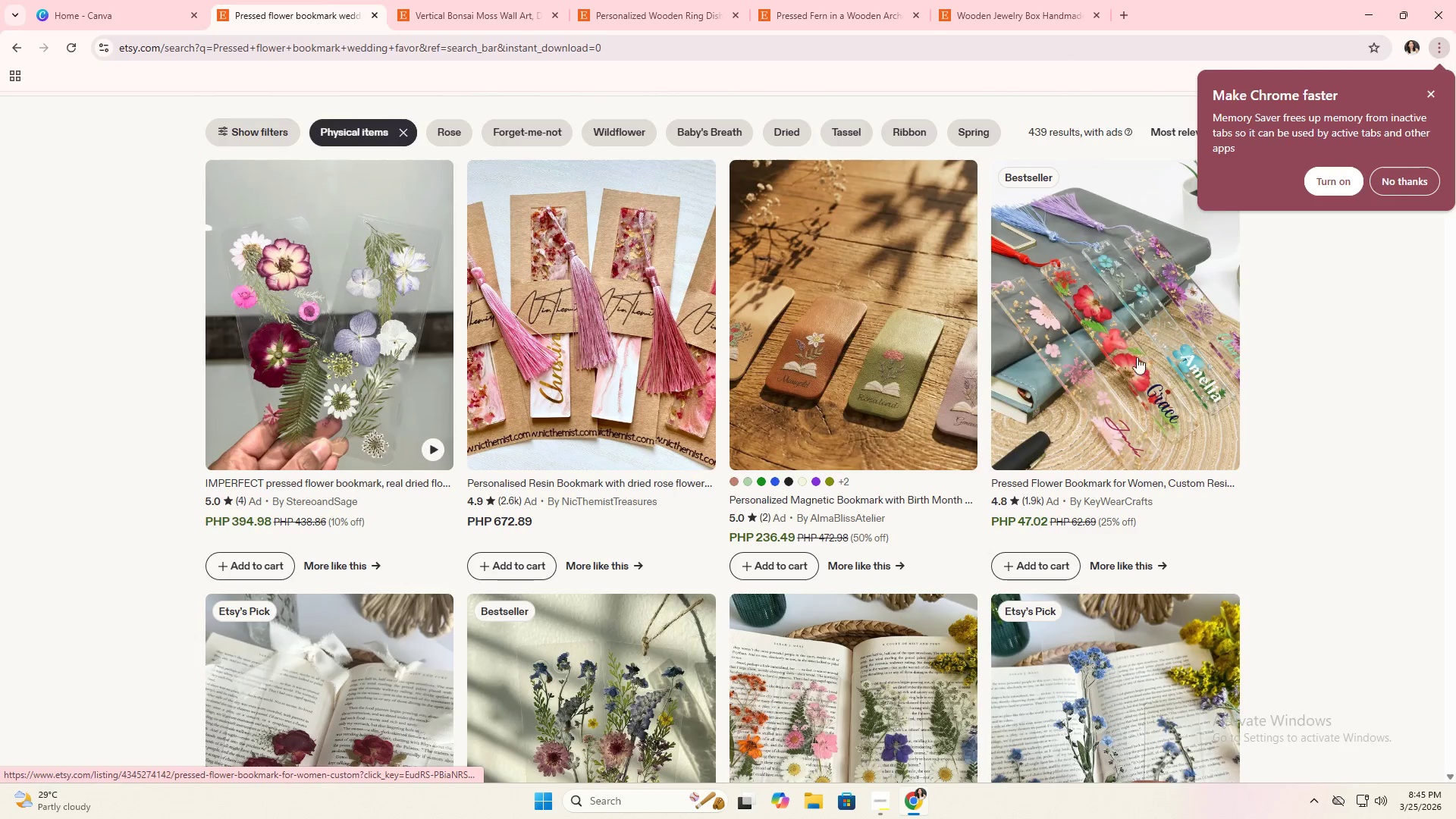 
left_click([1146, 315])
 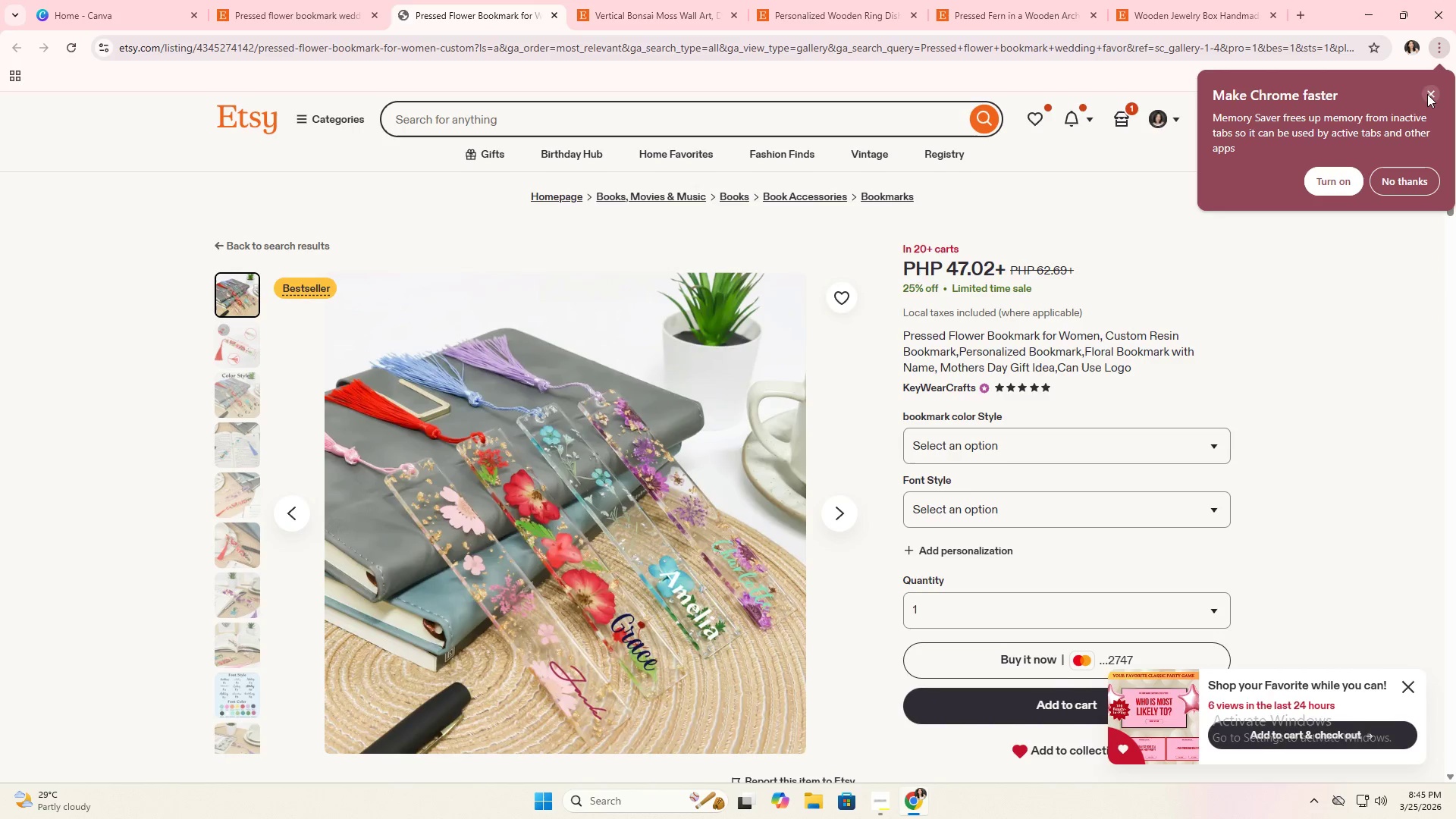 
left_click([1427, 94])
 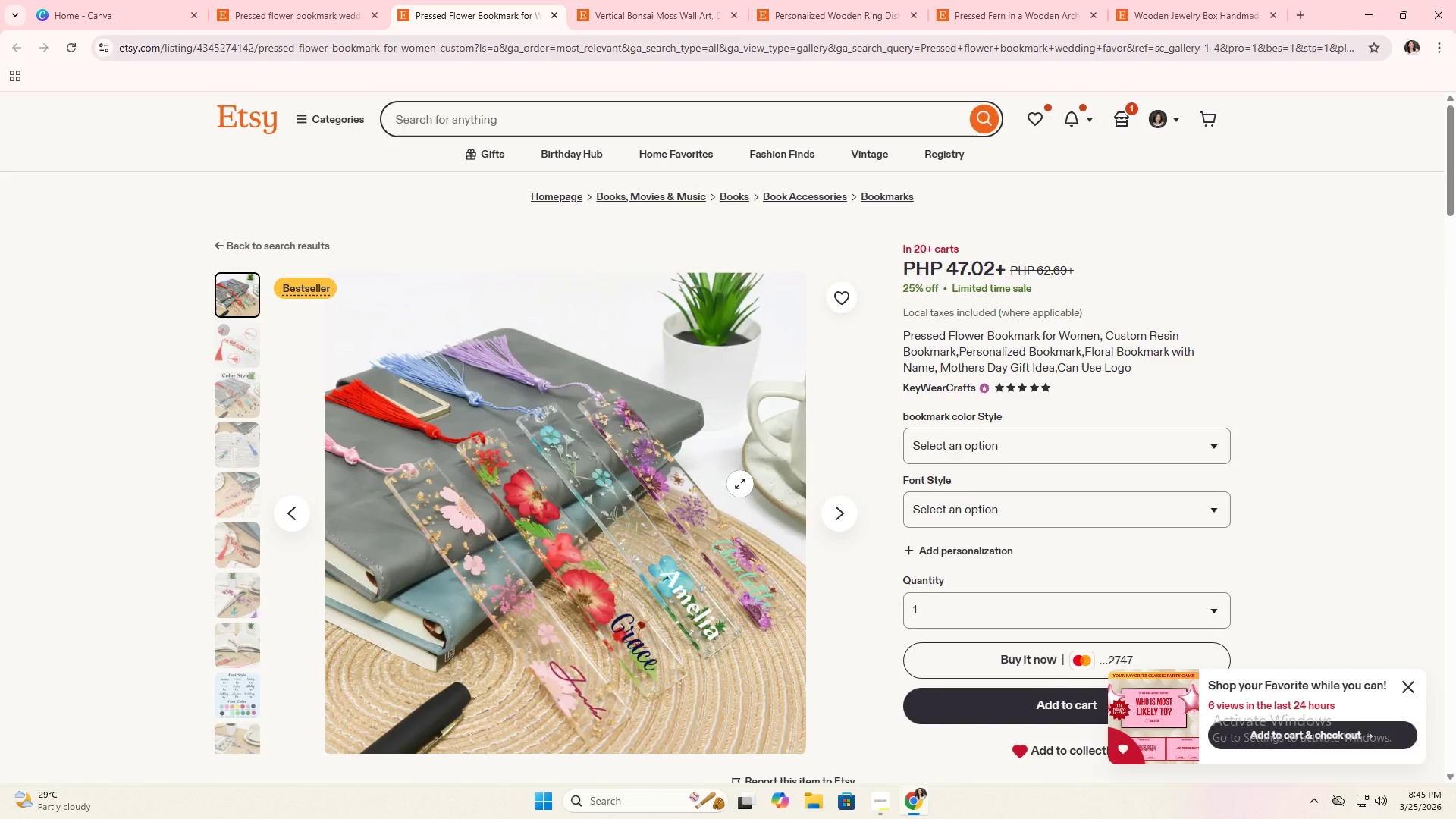 
scroll: coordinate [740, 484], scroll_direction: up, amount: 2.0
 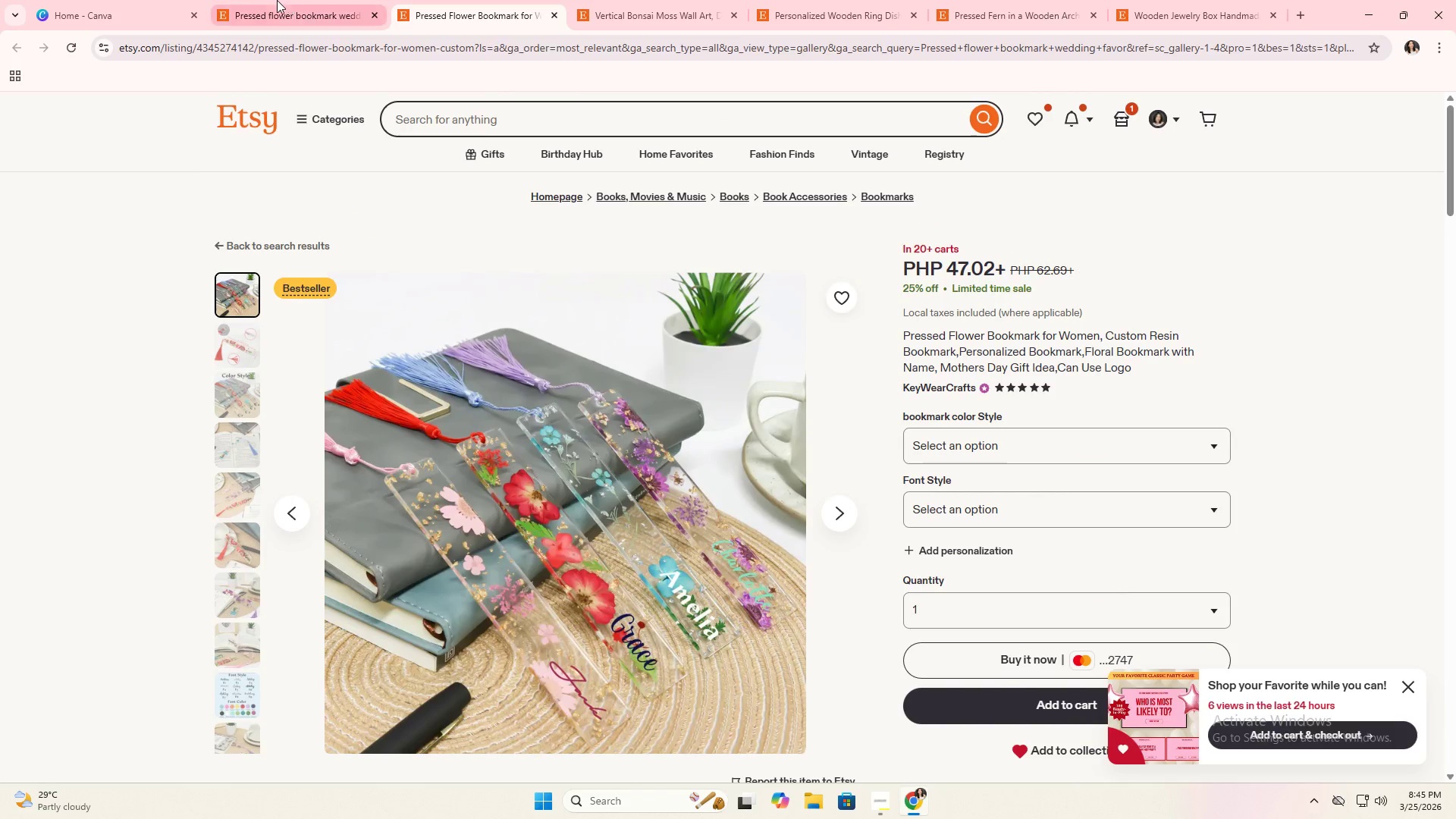 
mouse_move([276, 25])
 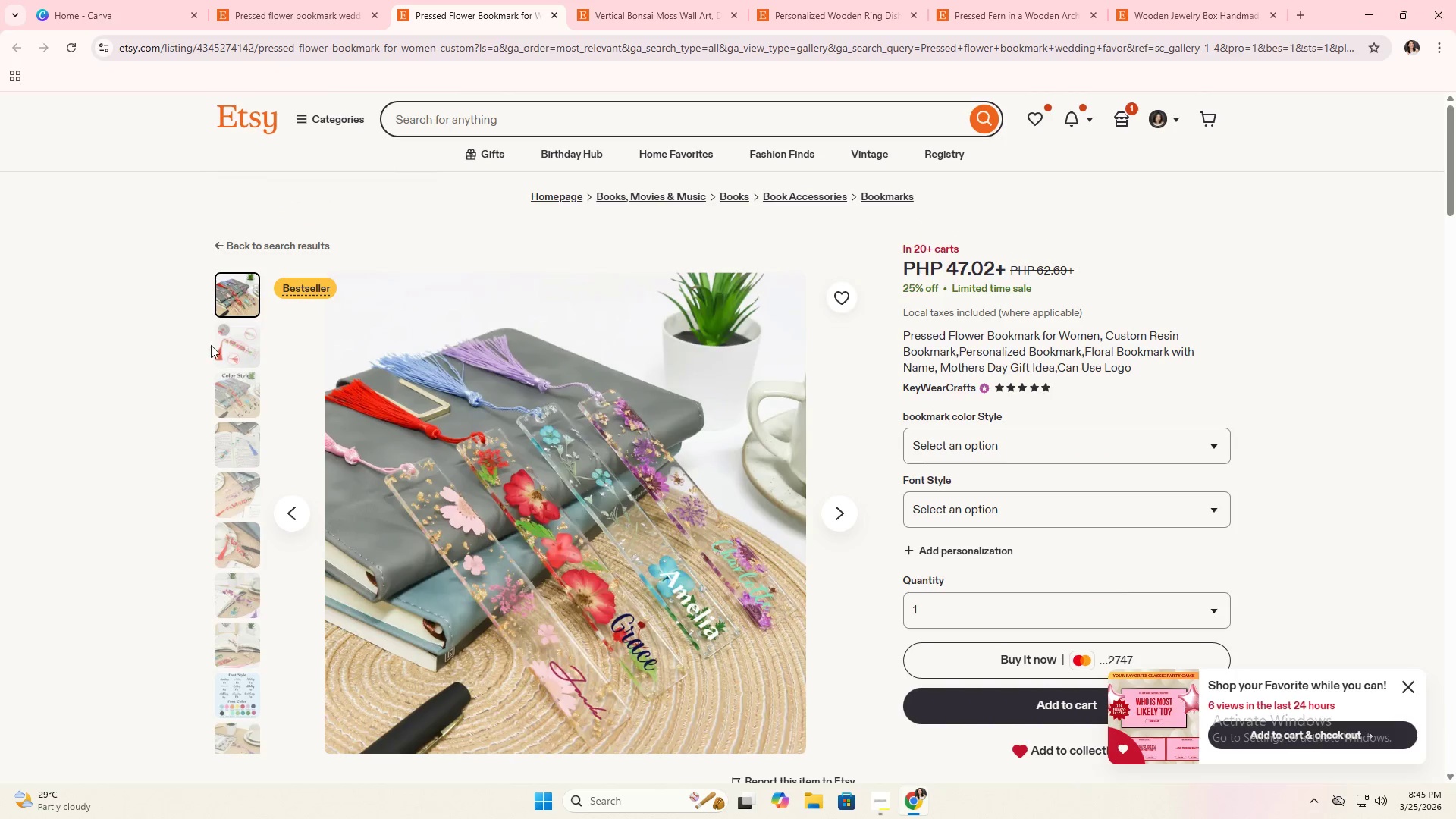 
left_click([231, 345])
 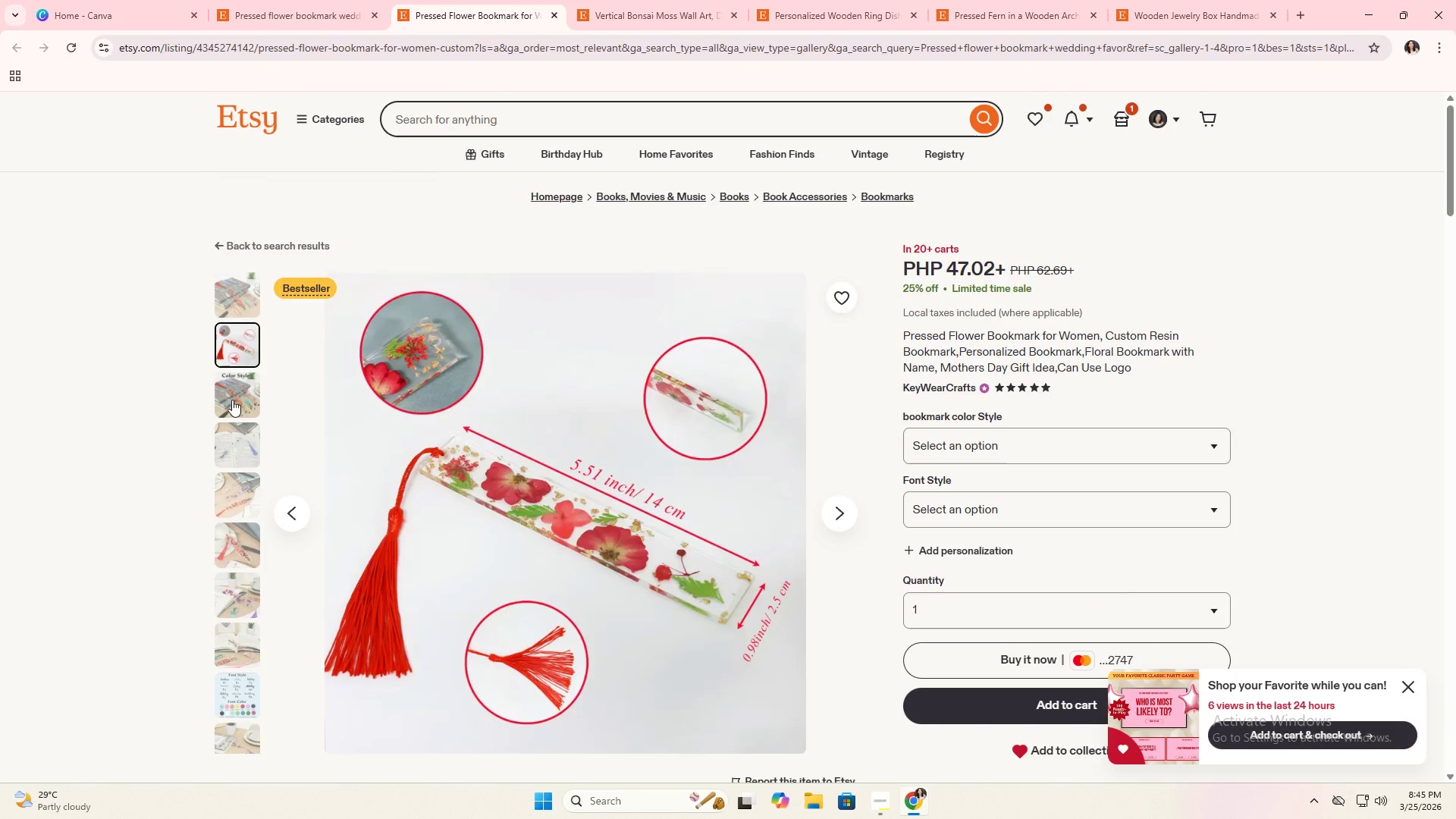 
left_click([232, 400])
 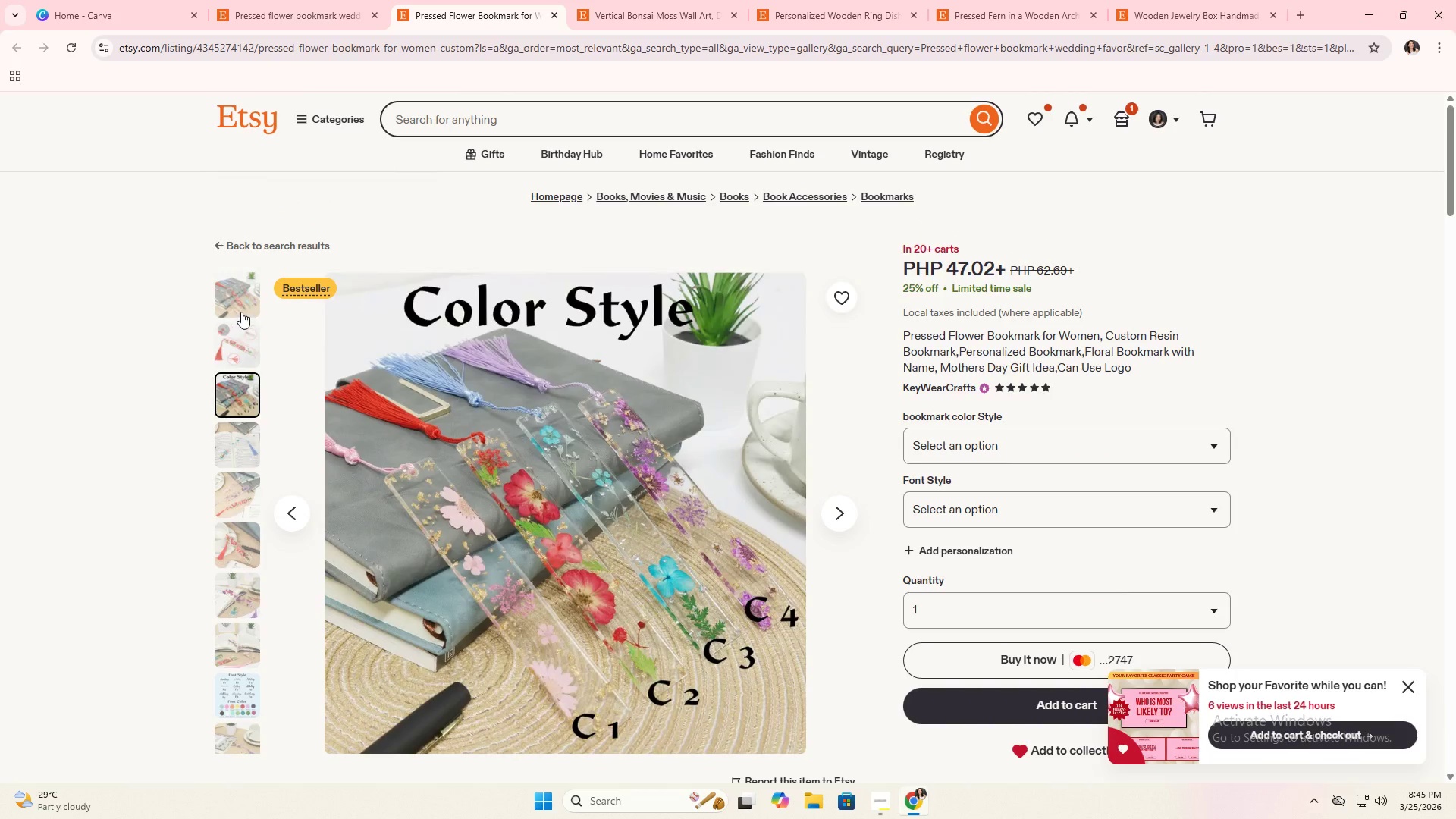 
left_click([241, 312])
 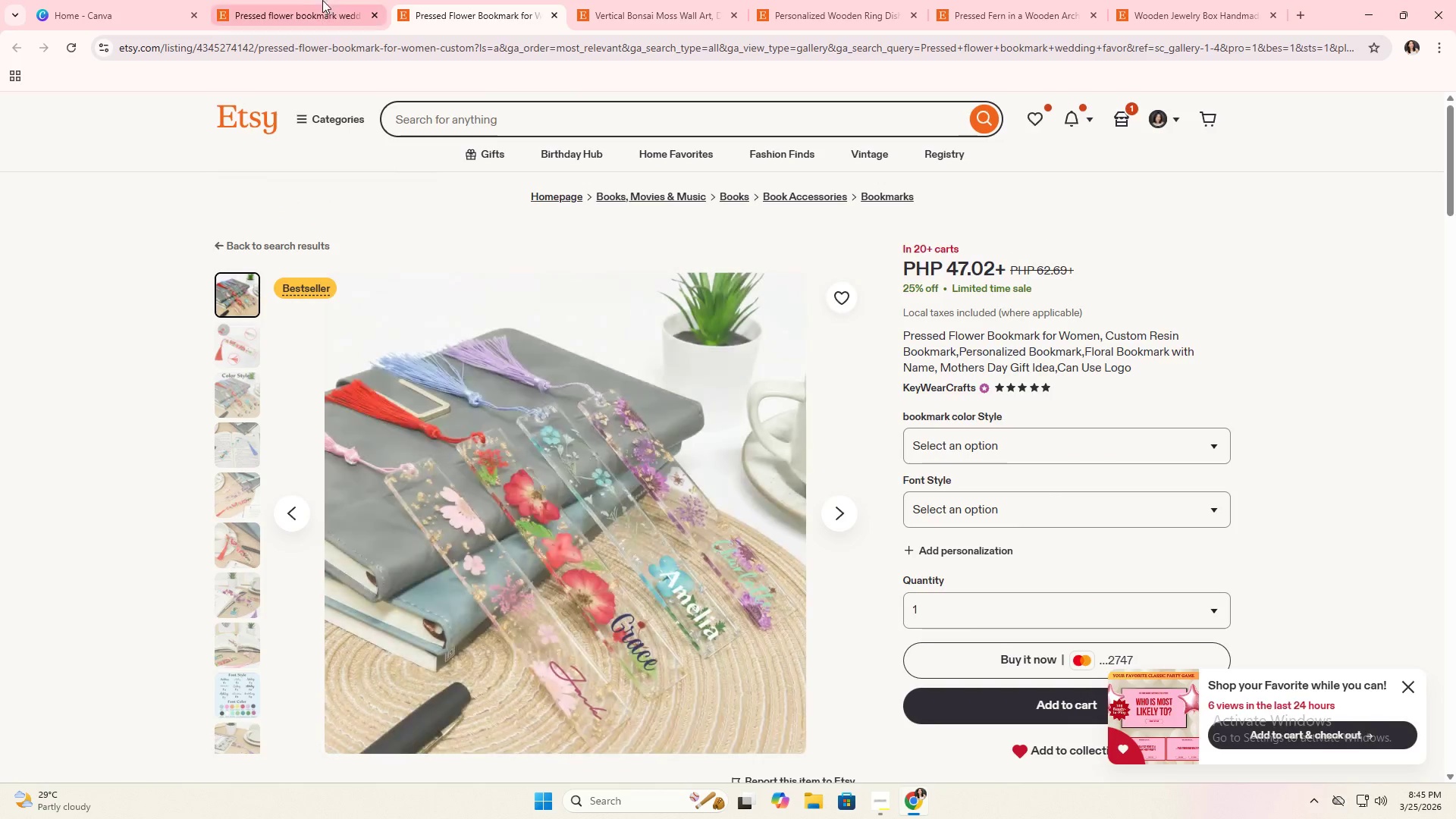 
left_click([311, 0])
 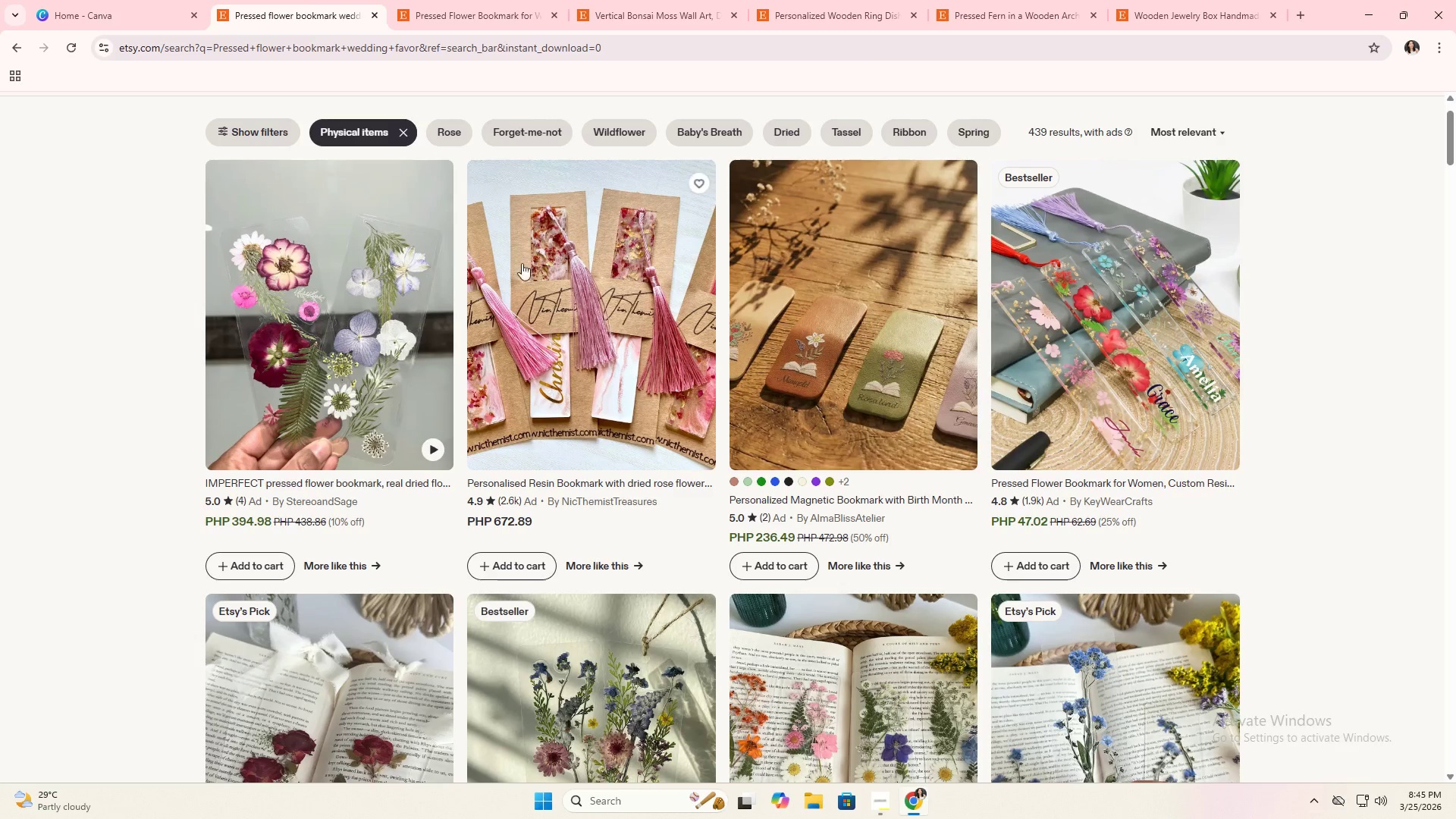 
scroll: coordinate [391, 58], scroll_direction: up, amount: 6.0
 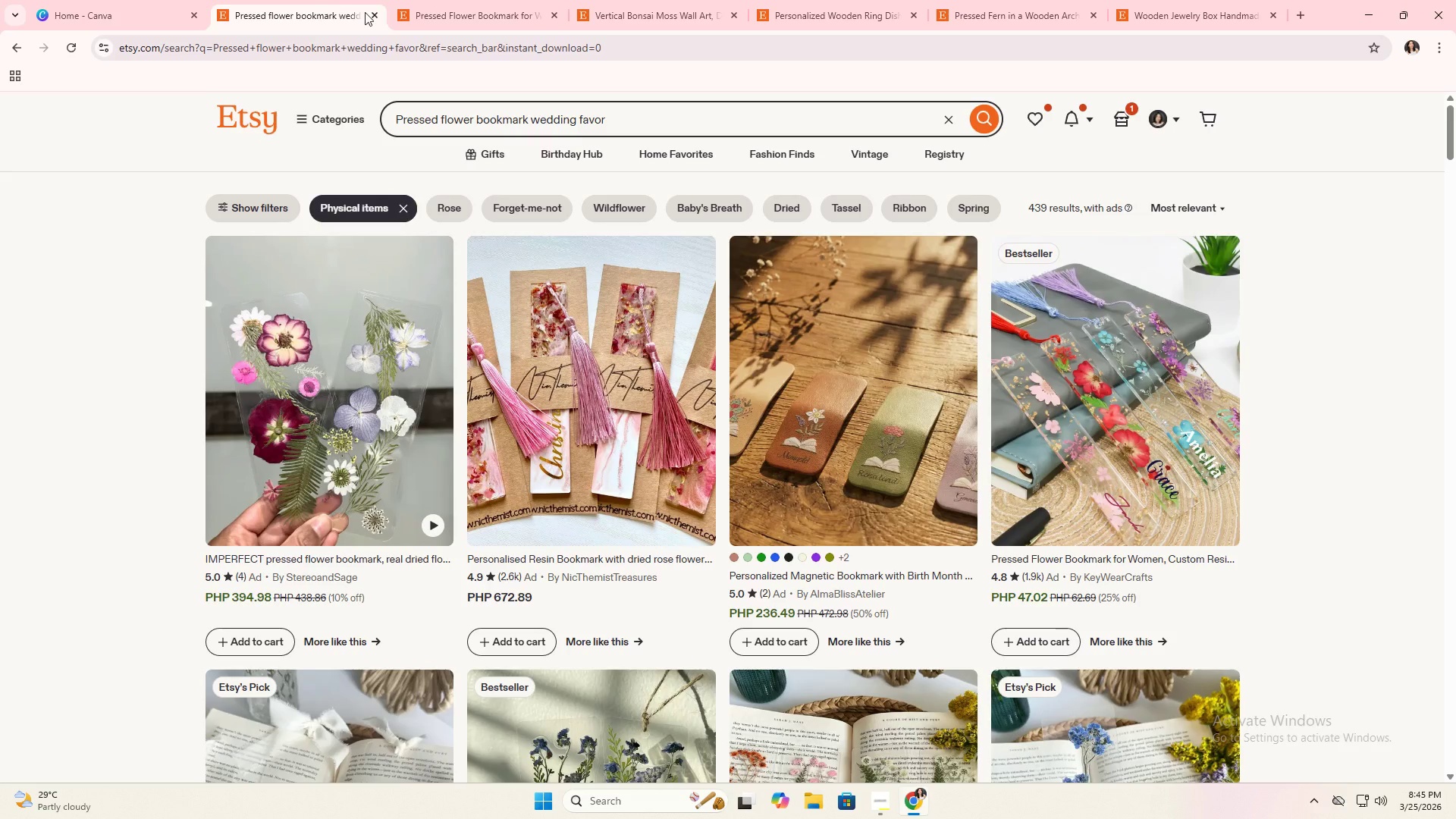 
left_click([455, 11])
 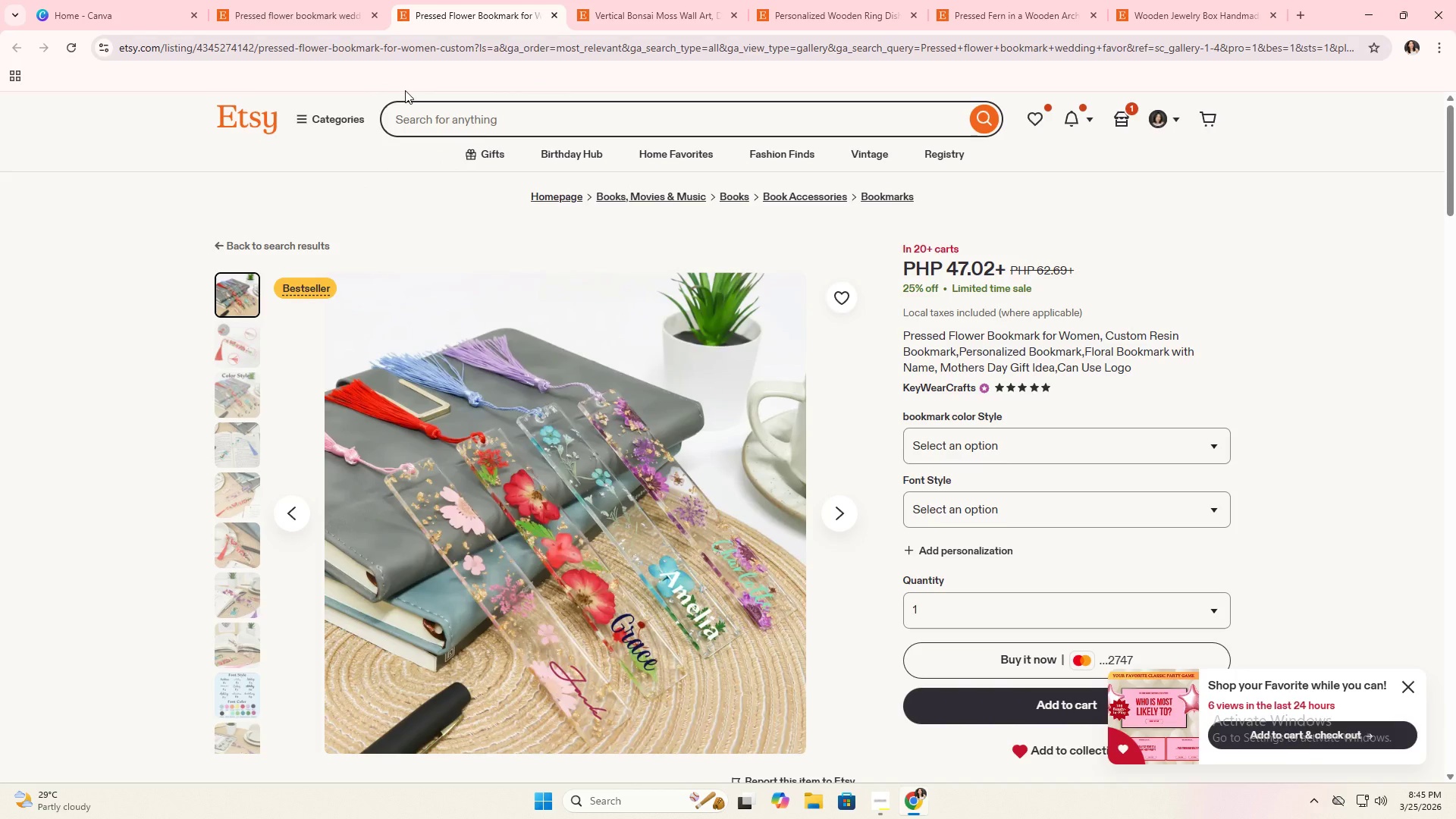 
key(Alt+Tab)